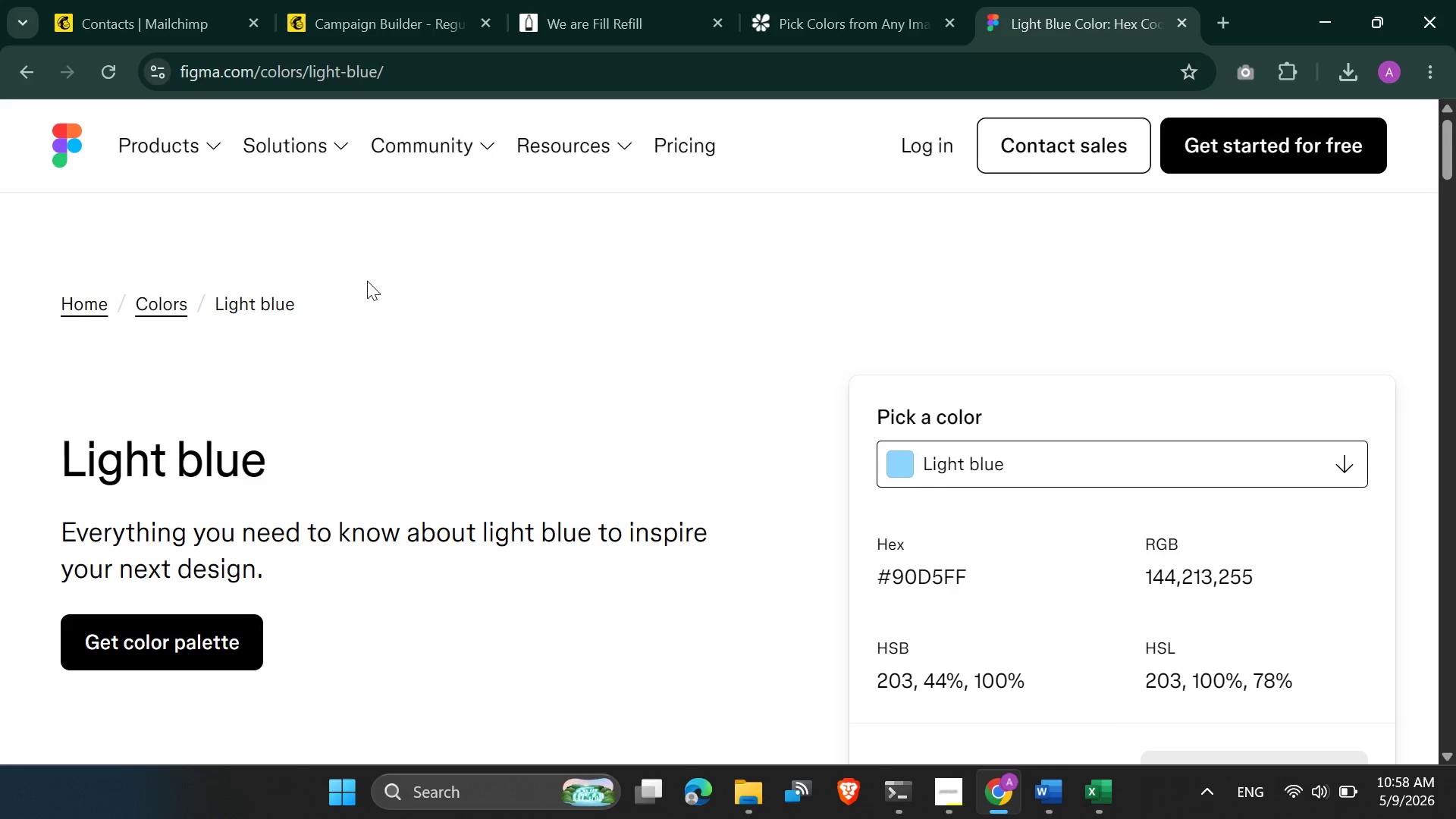 
scroll: coordinate [1018, 464], scroll_direction: down, amount: 1.0
 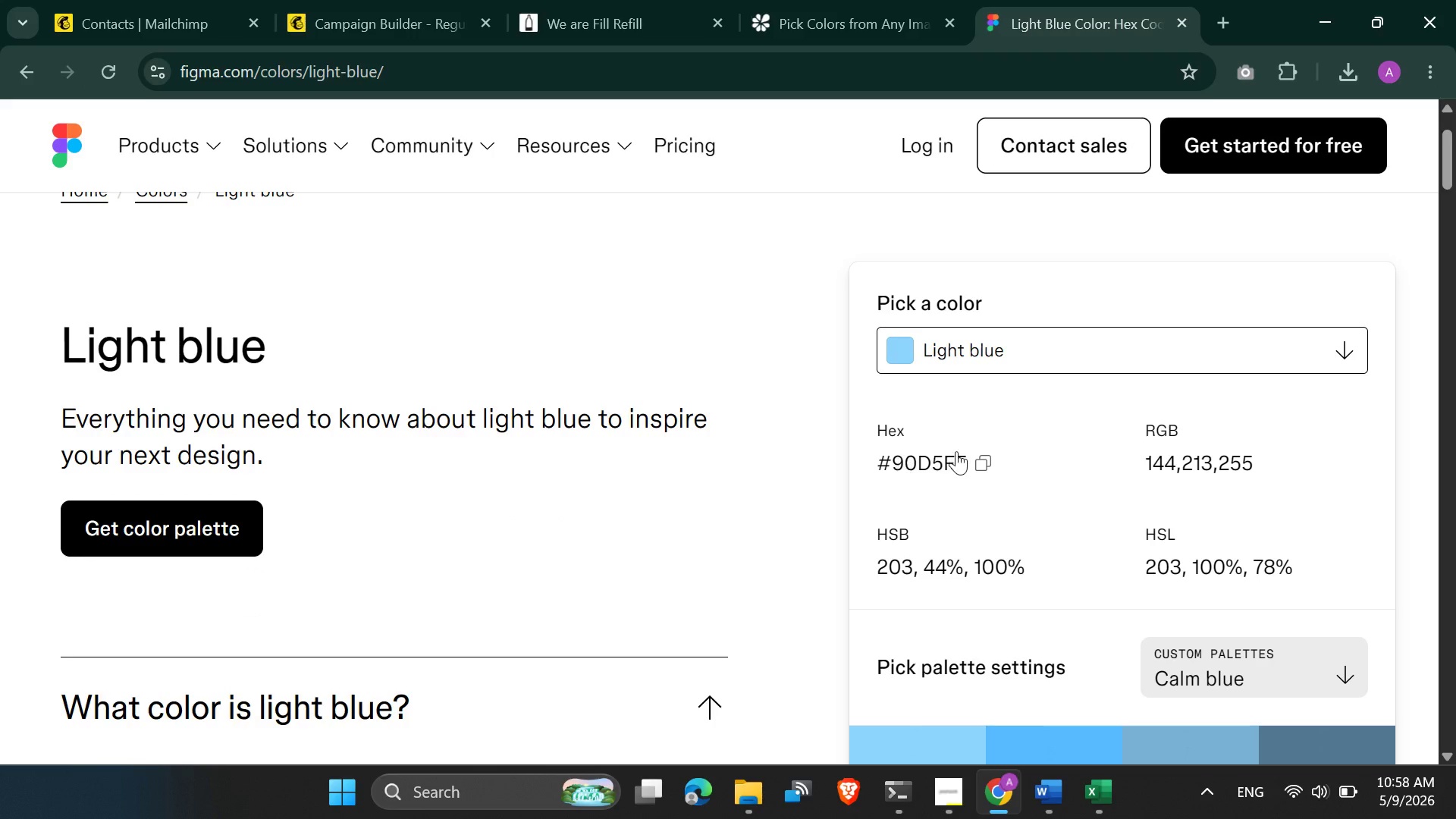 
left_click([992, 466])
 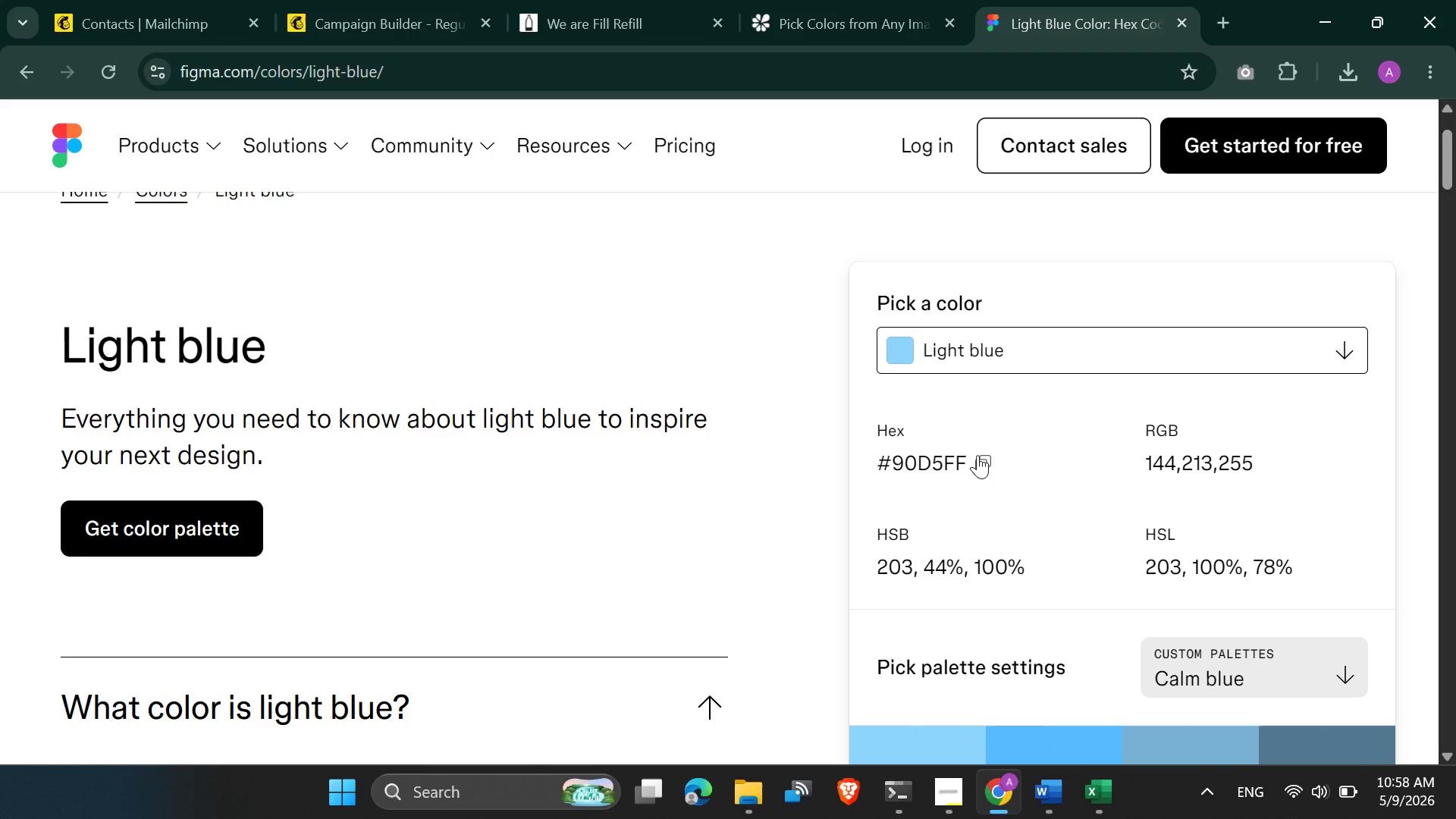 
left_click([977, 457])
 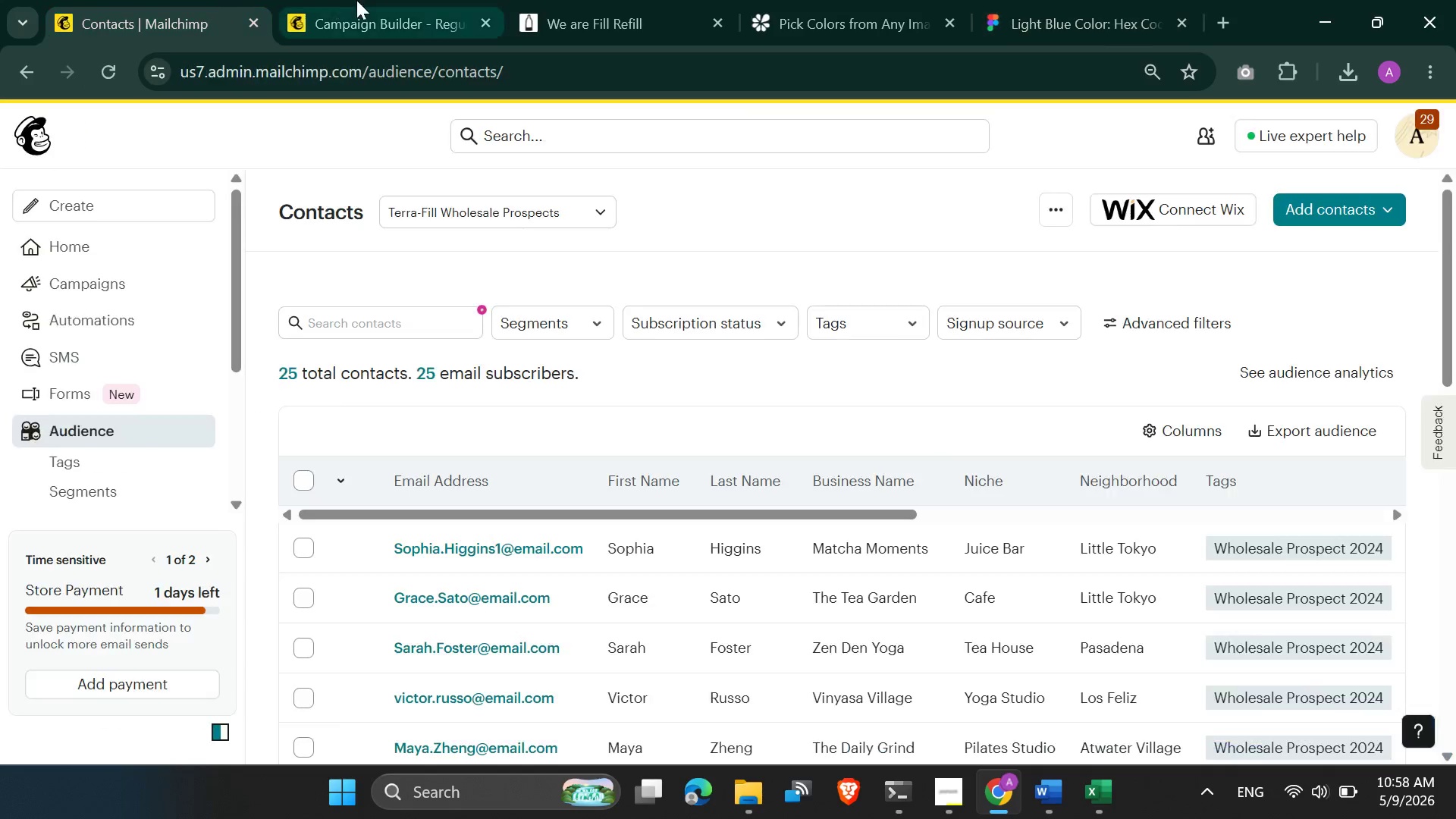 
double_click([361, 0])
 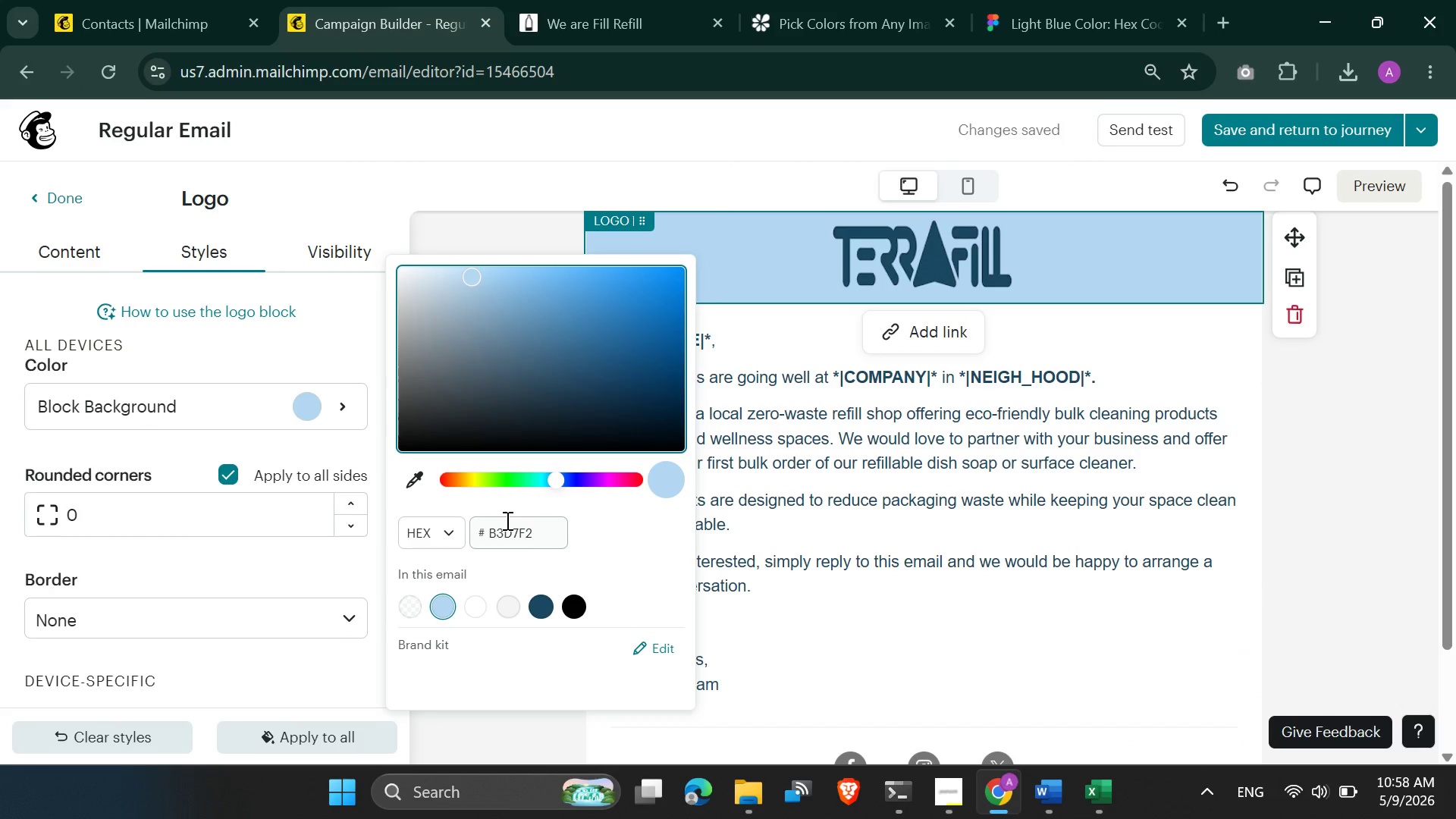 
double_click([507, 525])
 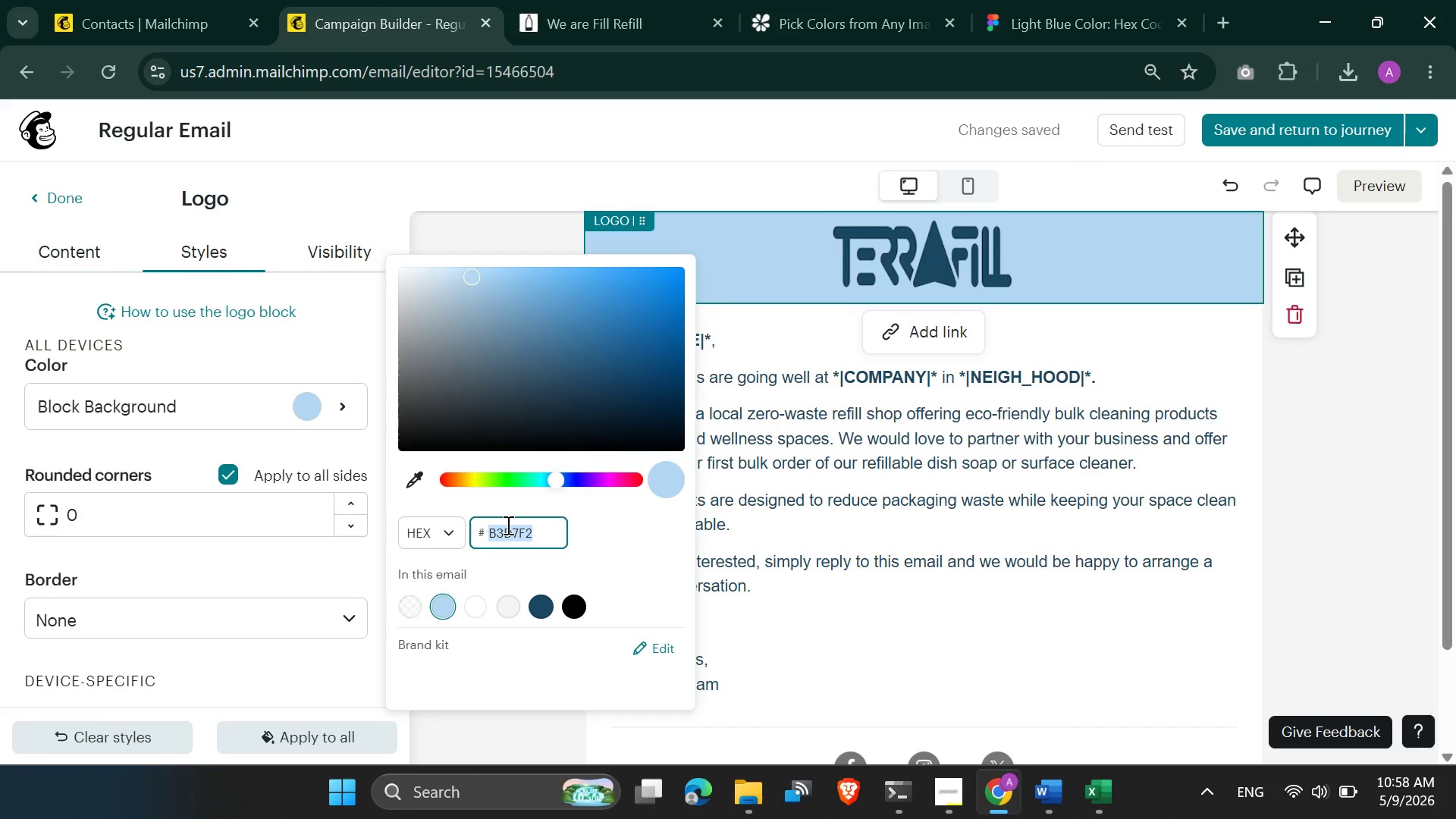 
key(Control+V)
 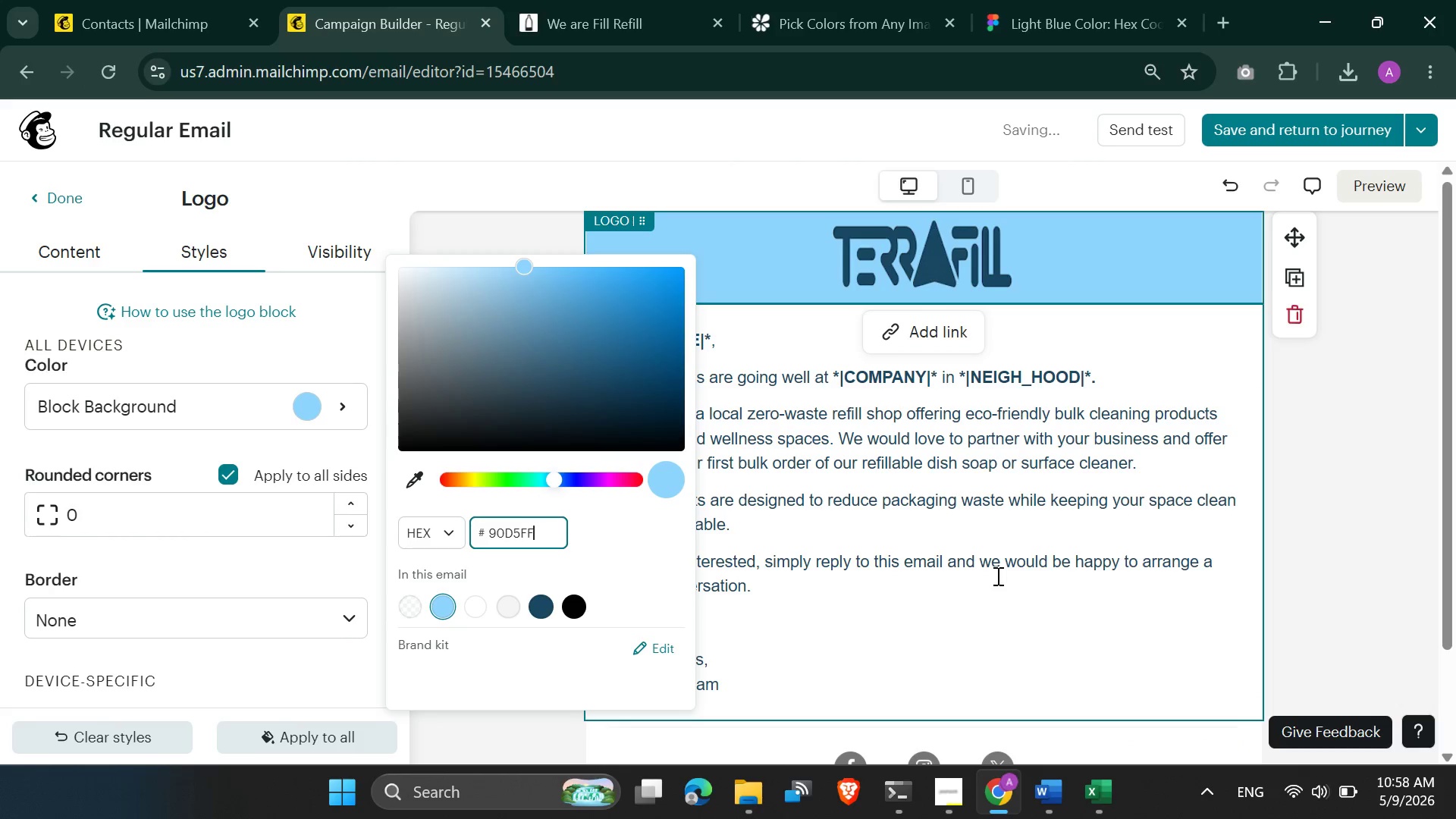 
left_click([1355, 450])
 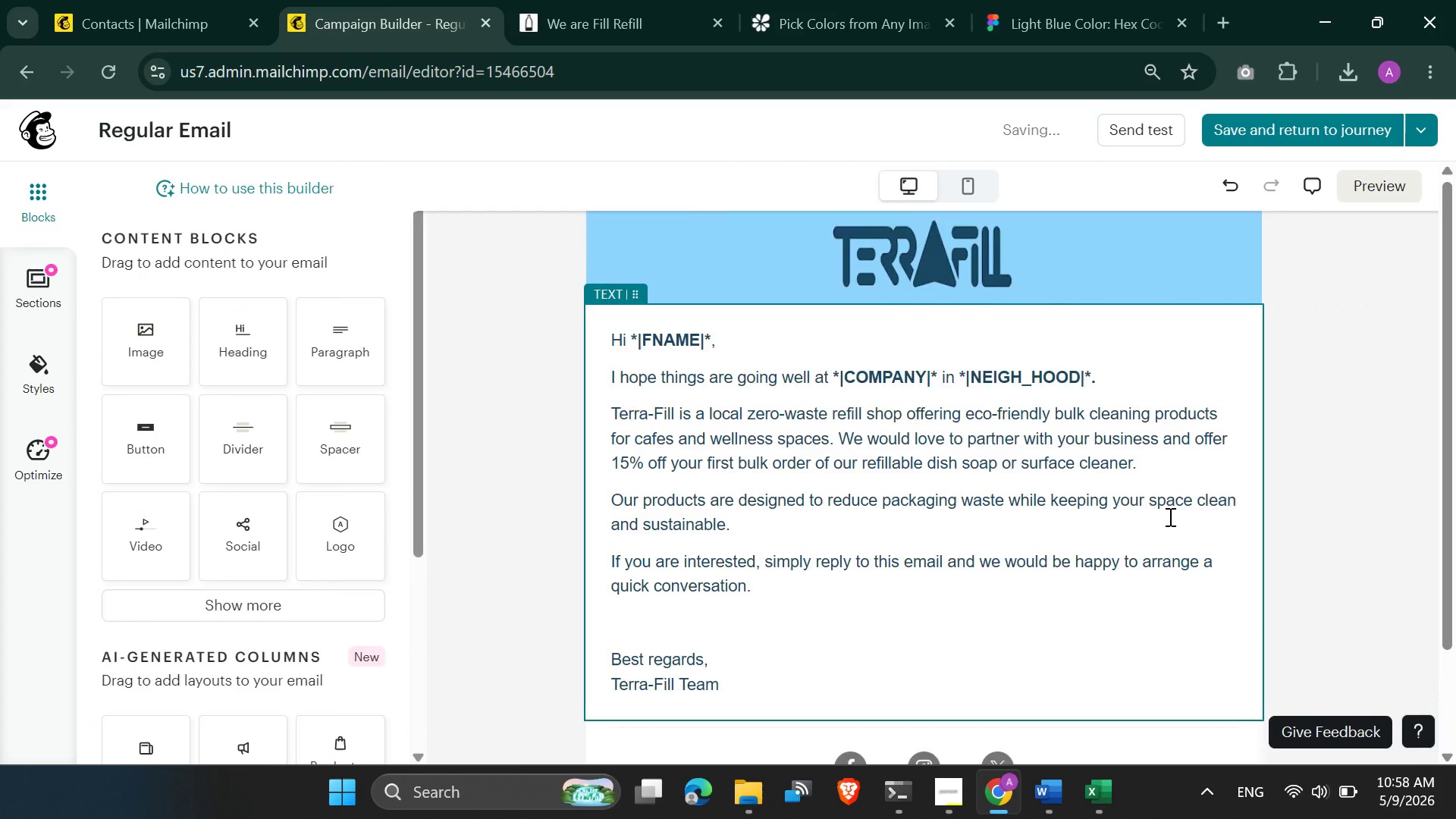 
scroll: coordinate [1169, 521], scroll_direction: up, amount: 1.0
 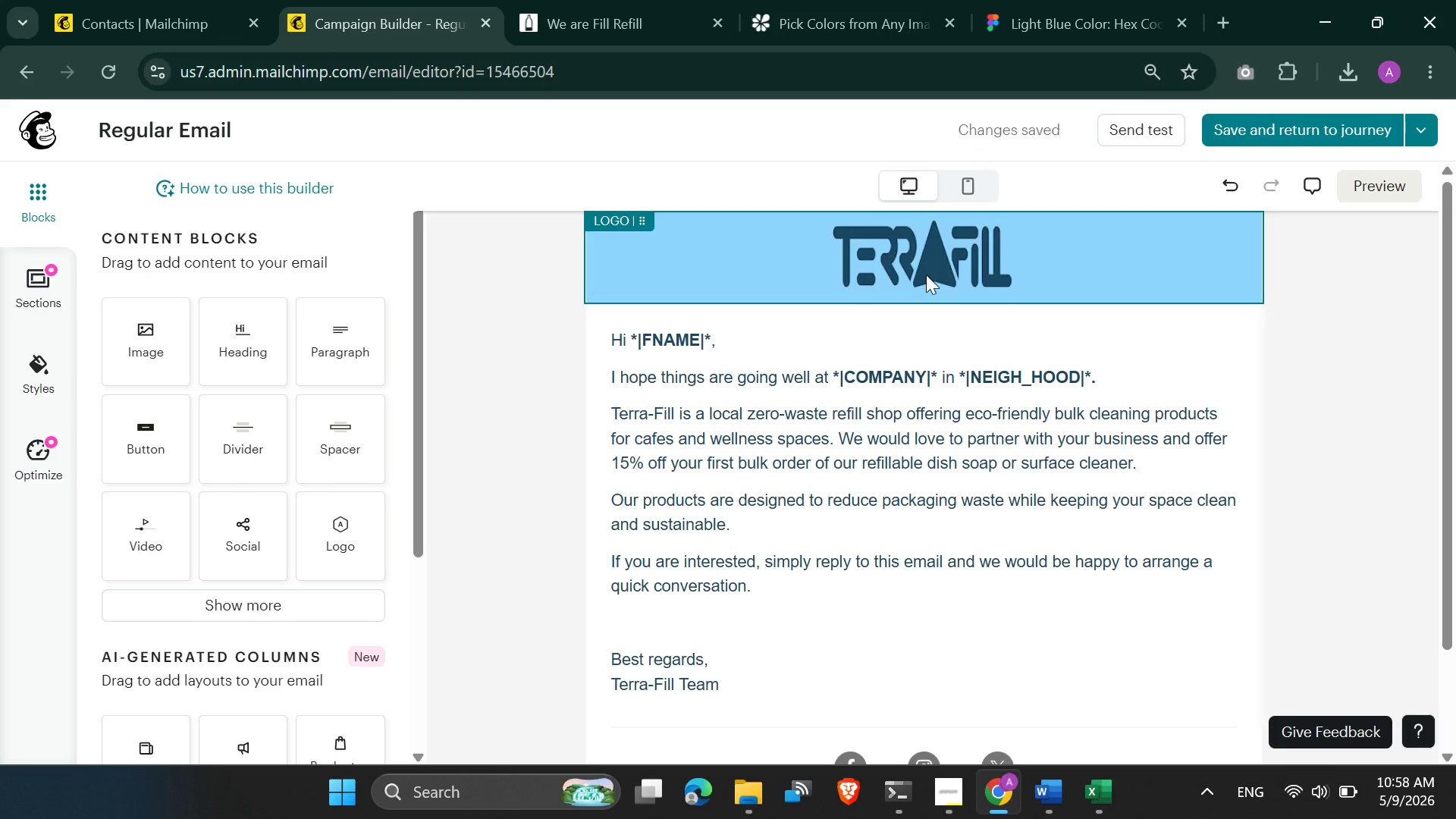 
wait(8.25)
 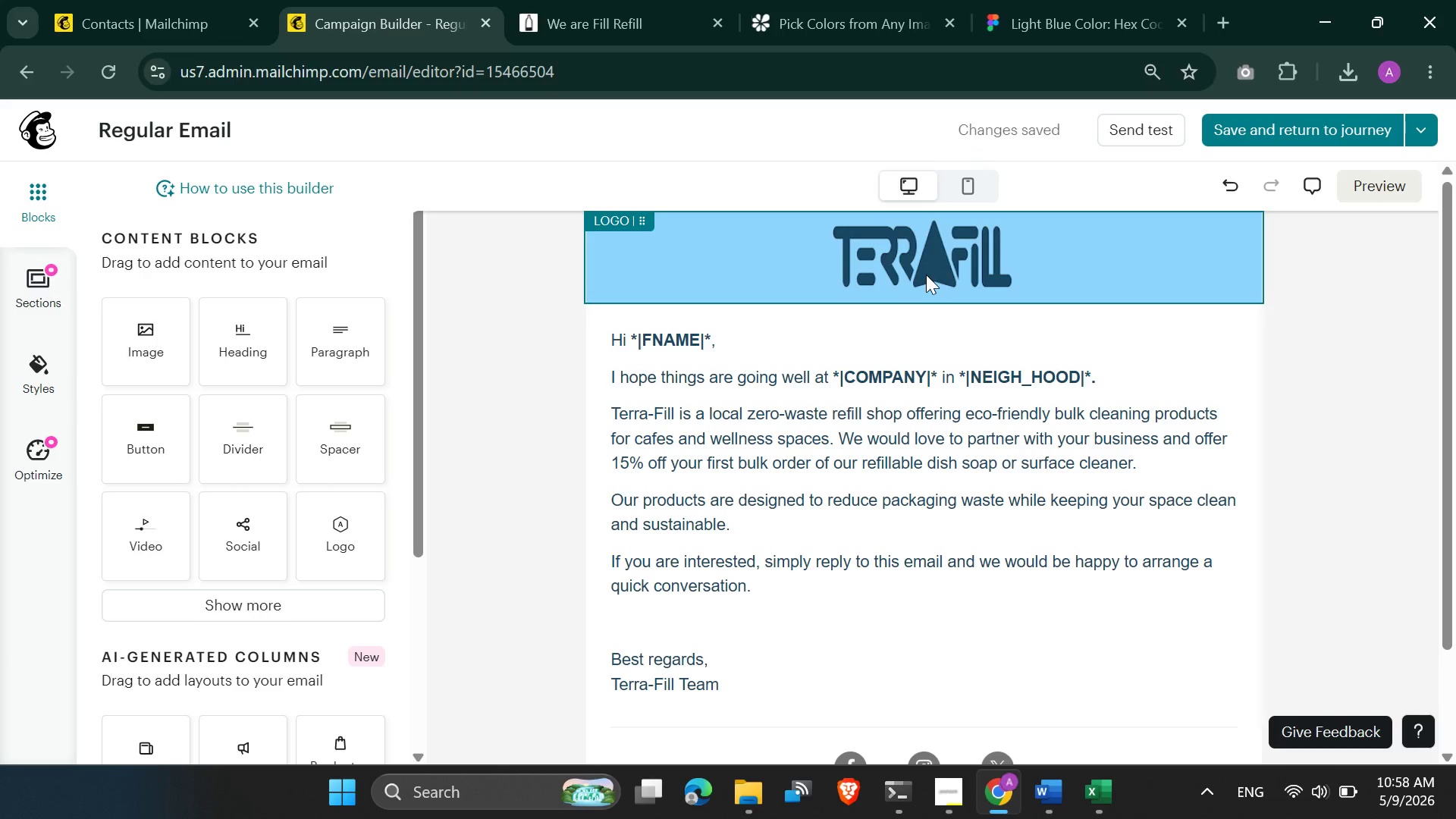 
left_click([1029, 0])
 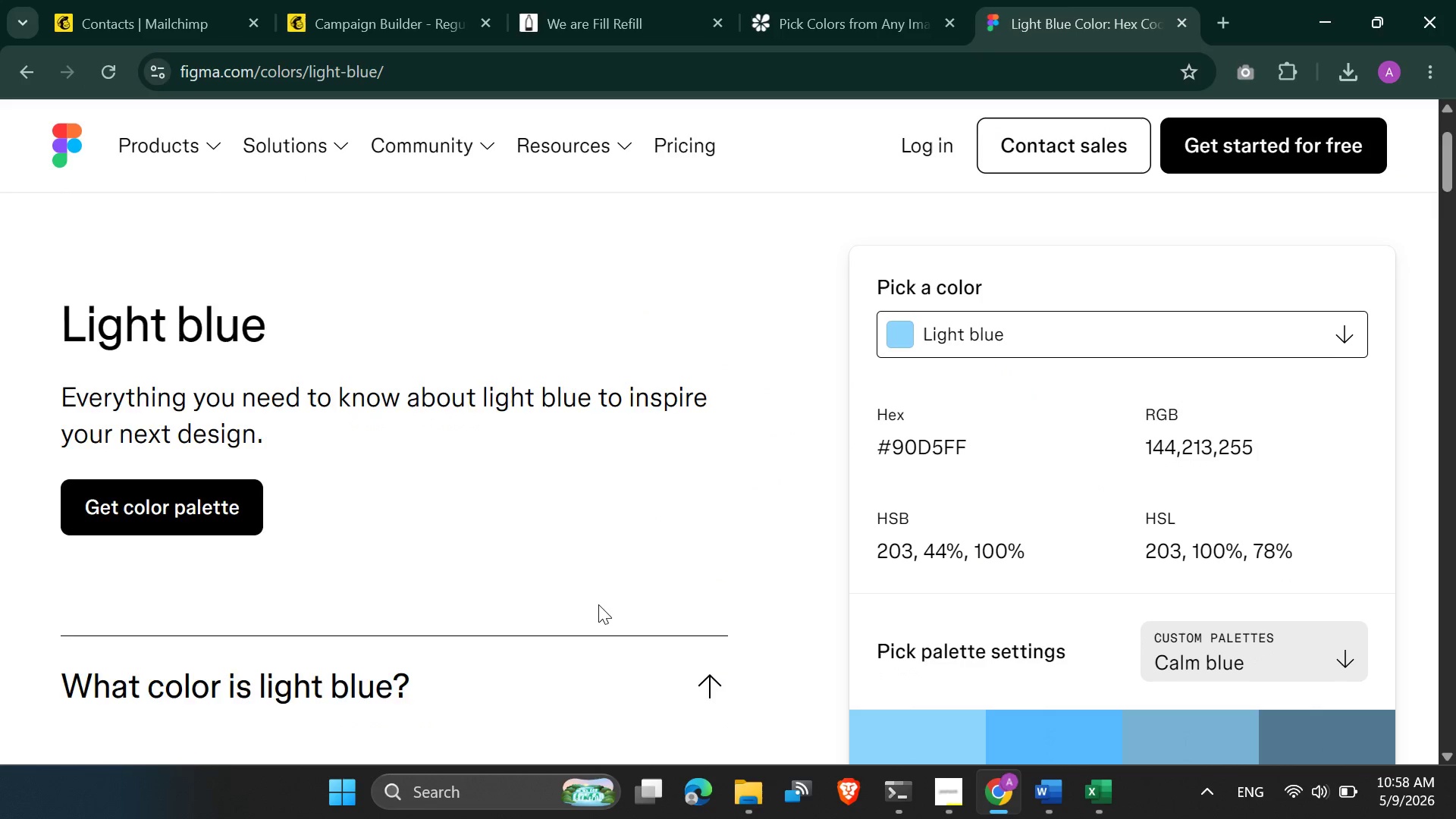 
scroll: coordinate [967, 527], scroll_direction: down, amount: 10.0
 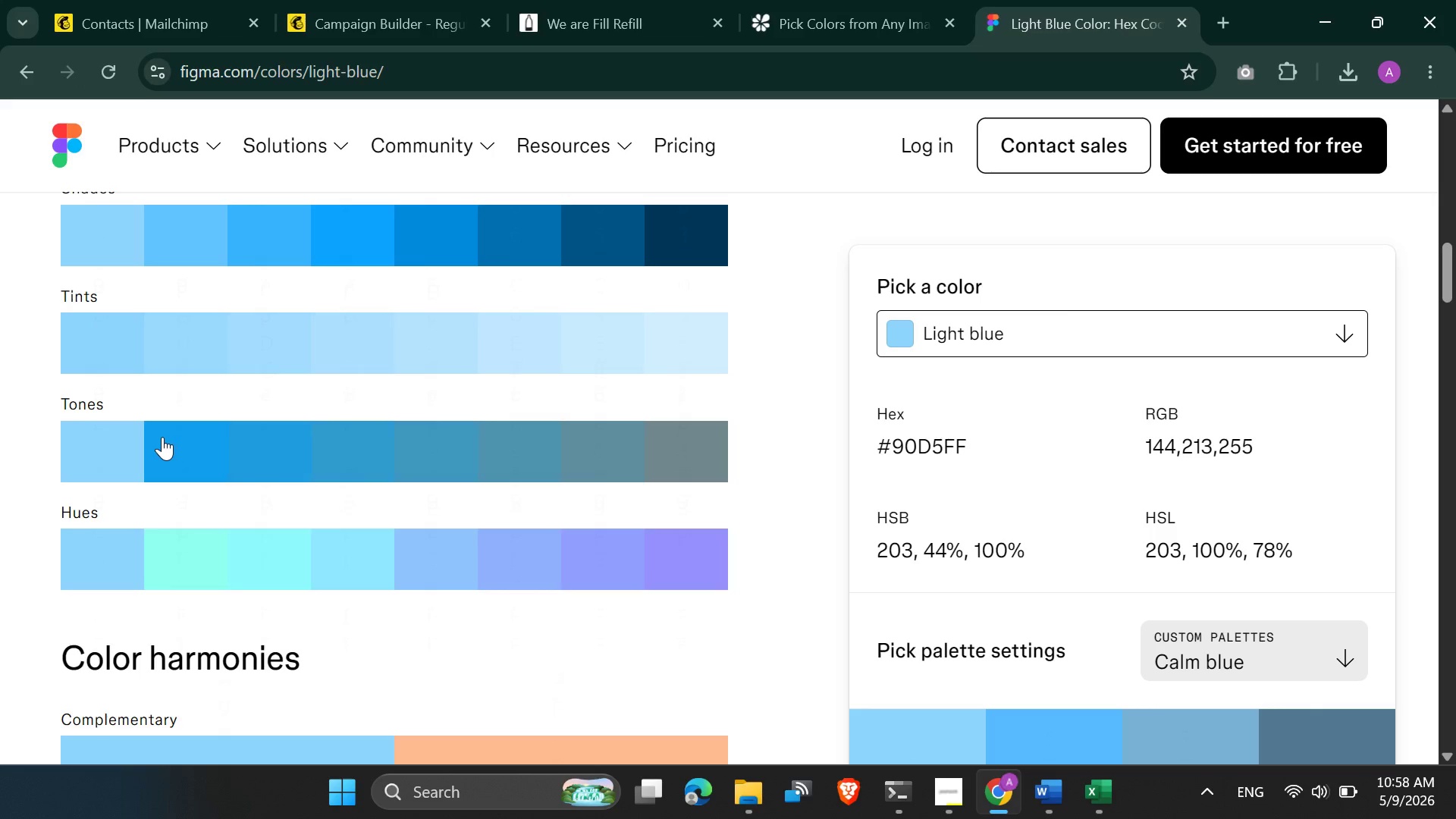 
scroll: coordinate [162, 437], scroll_direction: none, amount: 0.0
 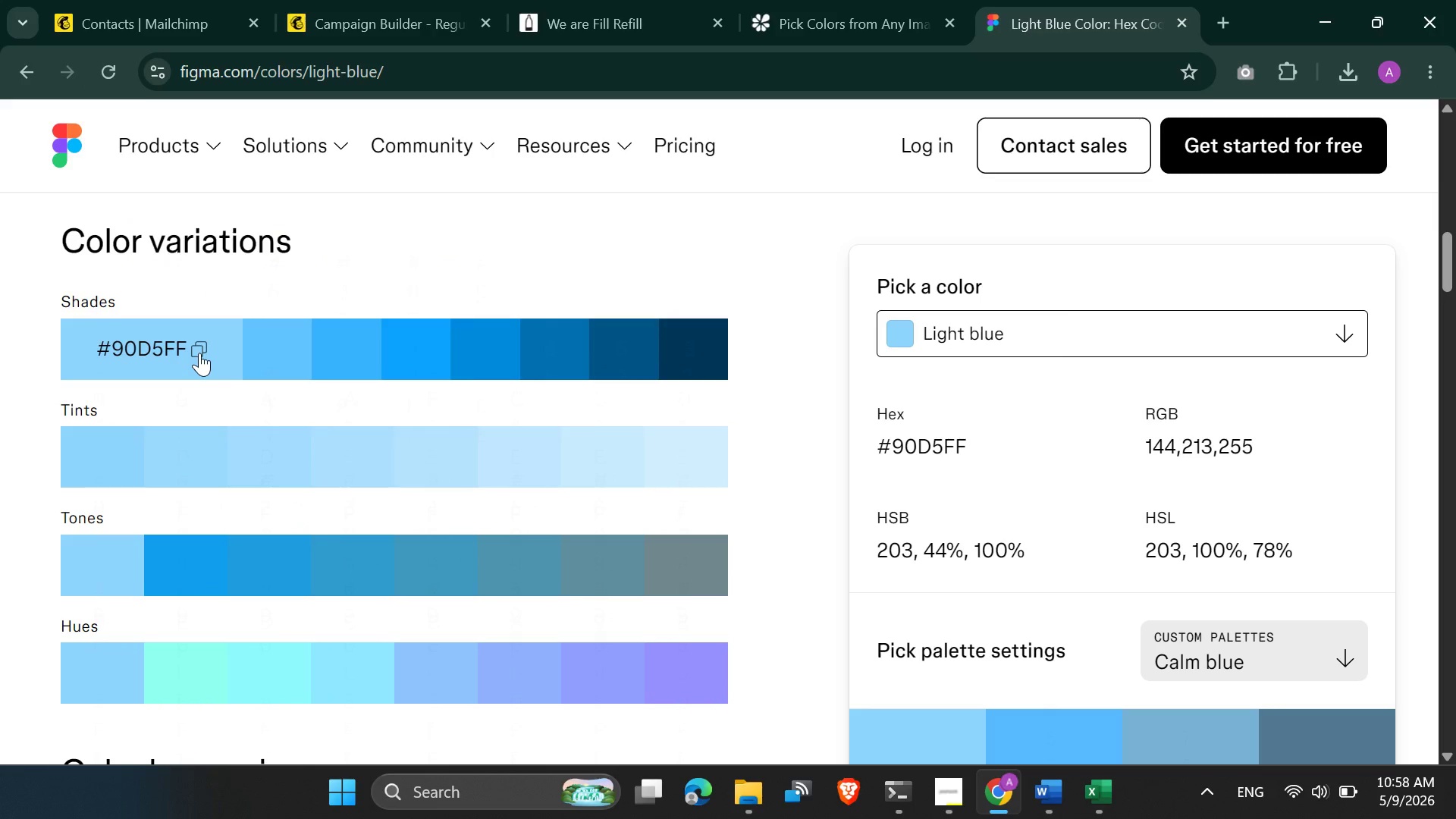 
left_click([199, 353])
 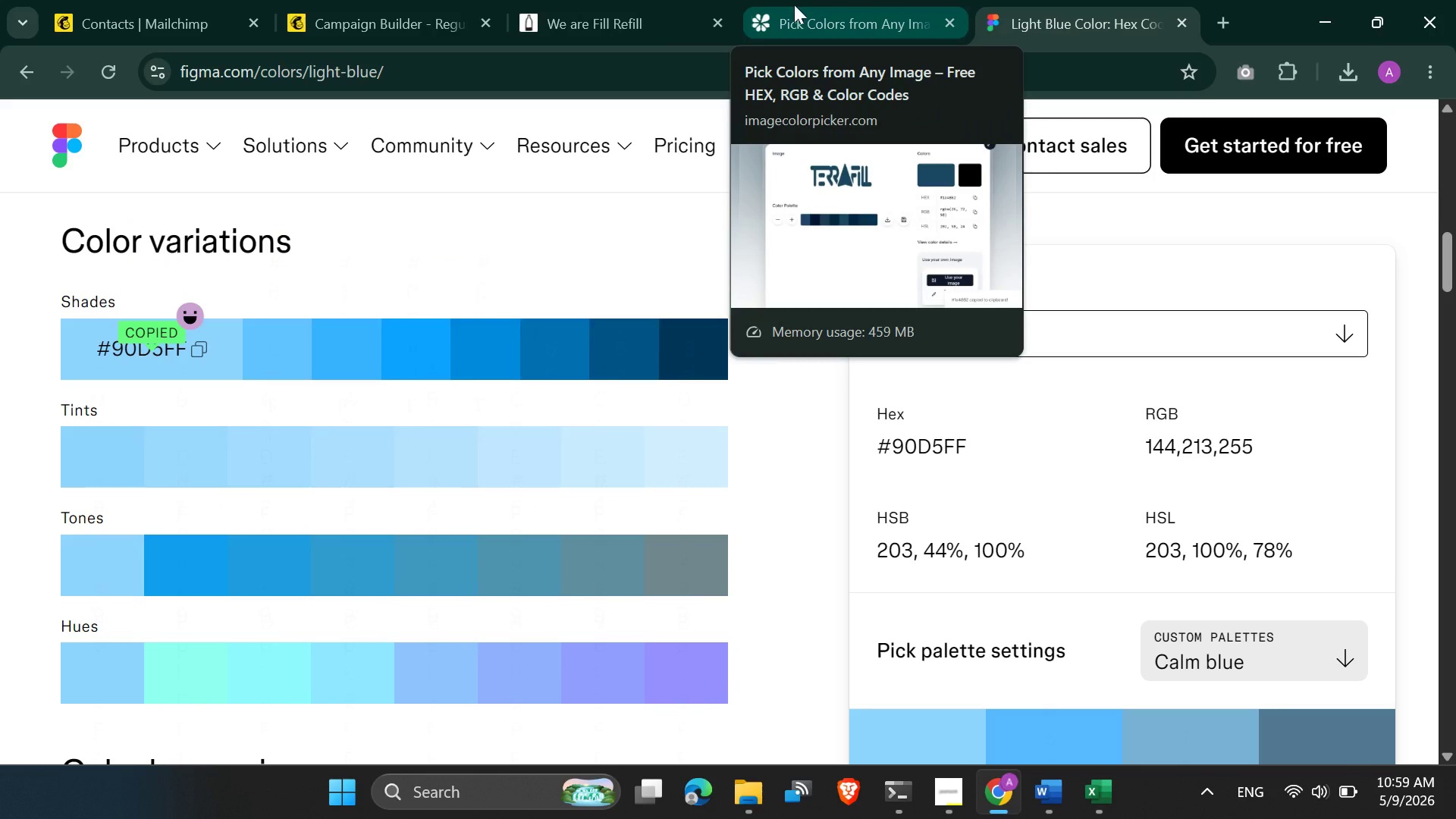 
left_click([184, 0])
 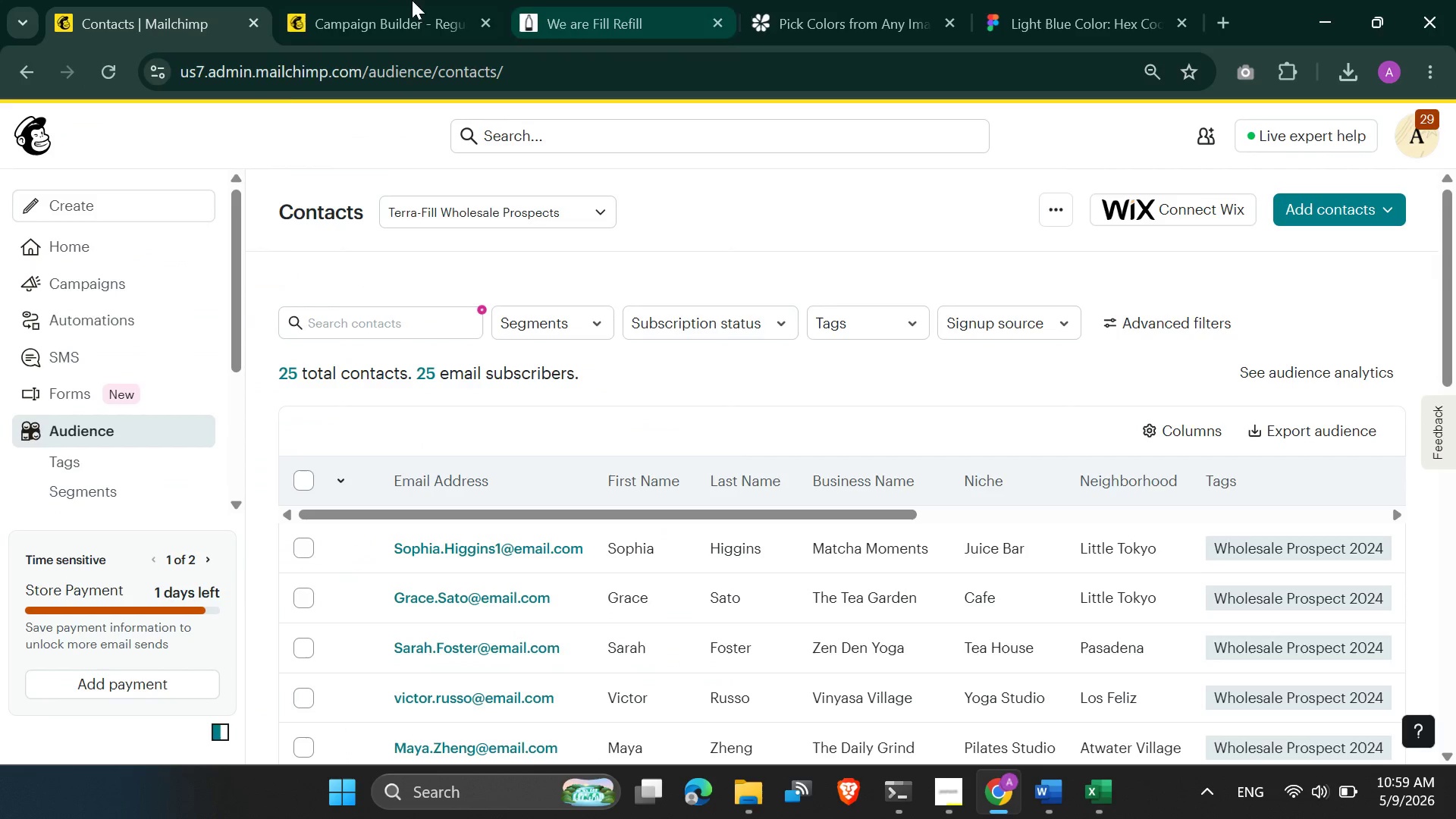 
left_click([265, 0])
 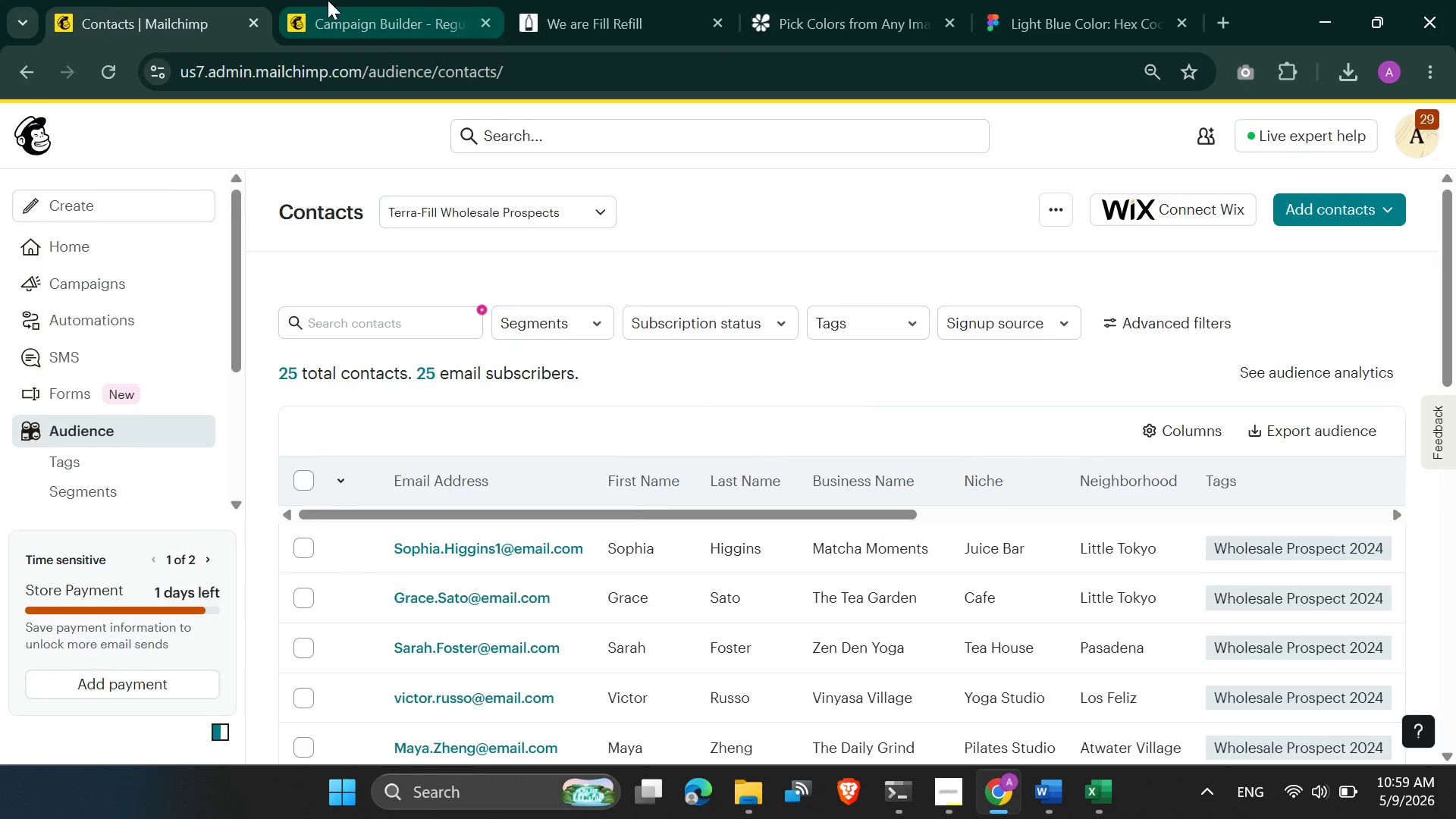 
left_click([328, 0])
 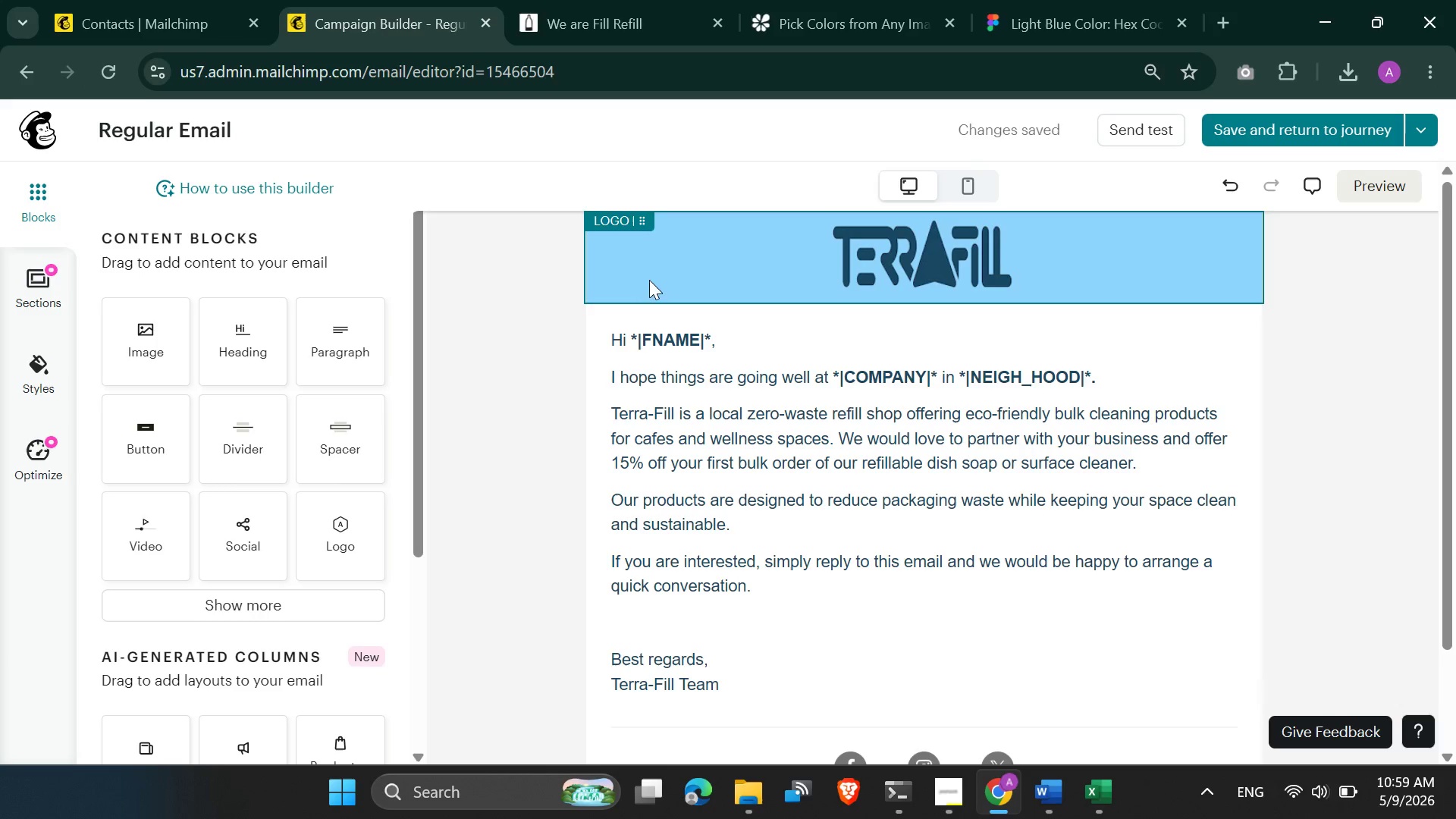 
left_click([645, 258])
 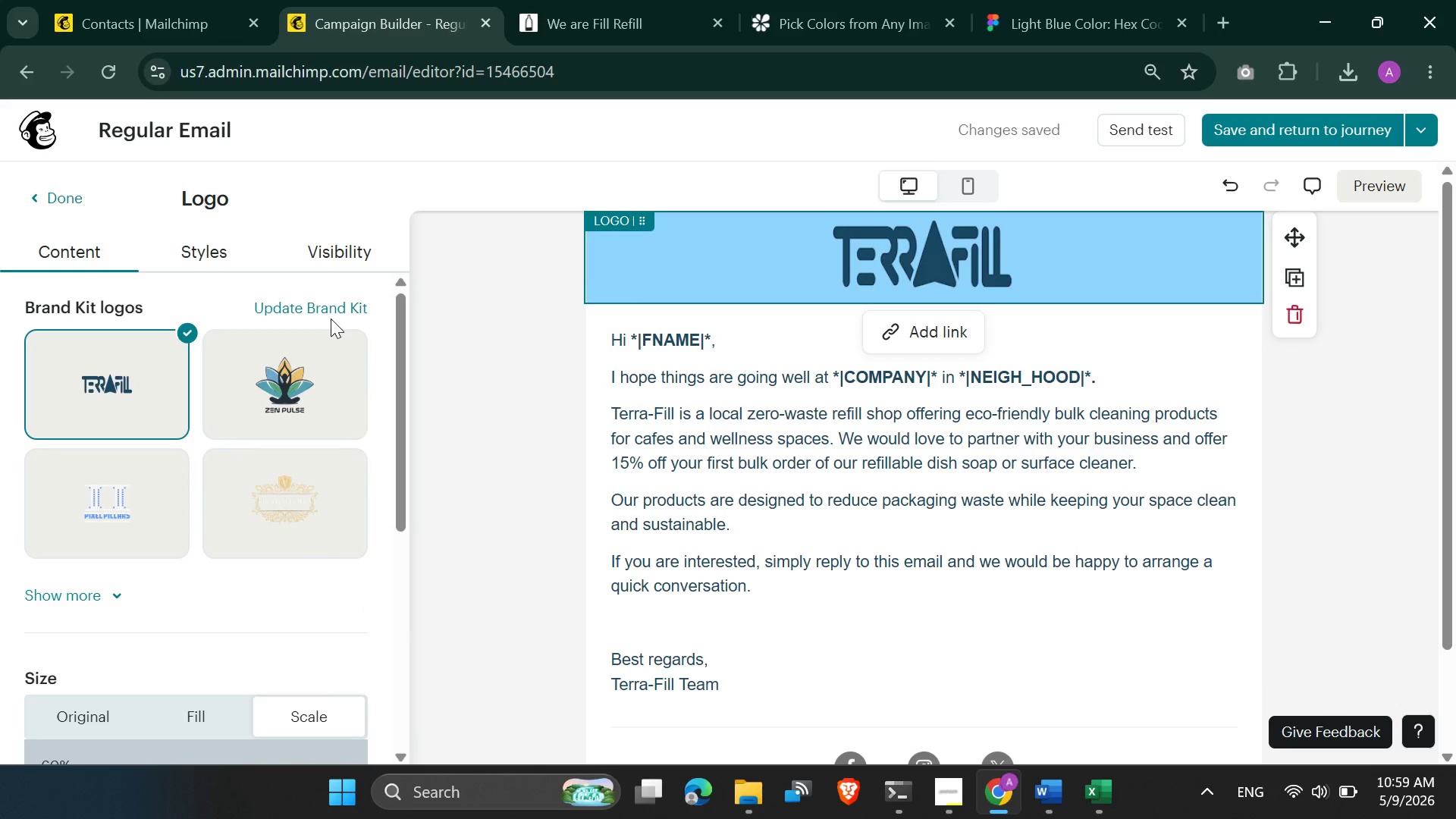 
wait(8.11)
 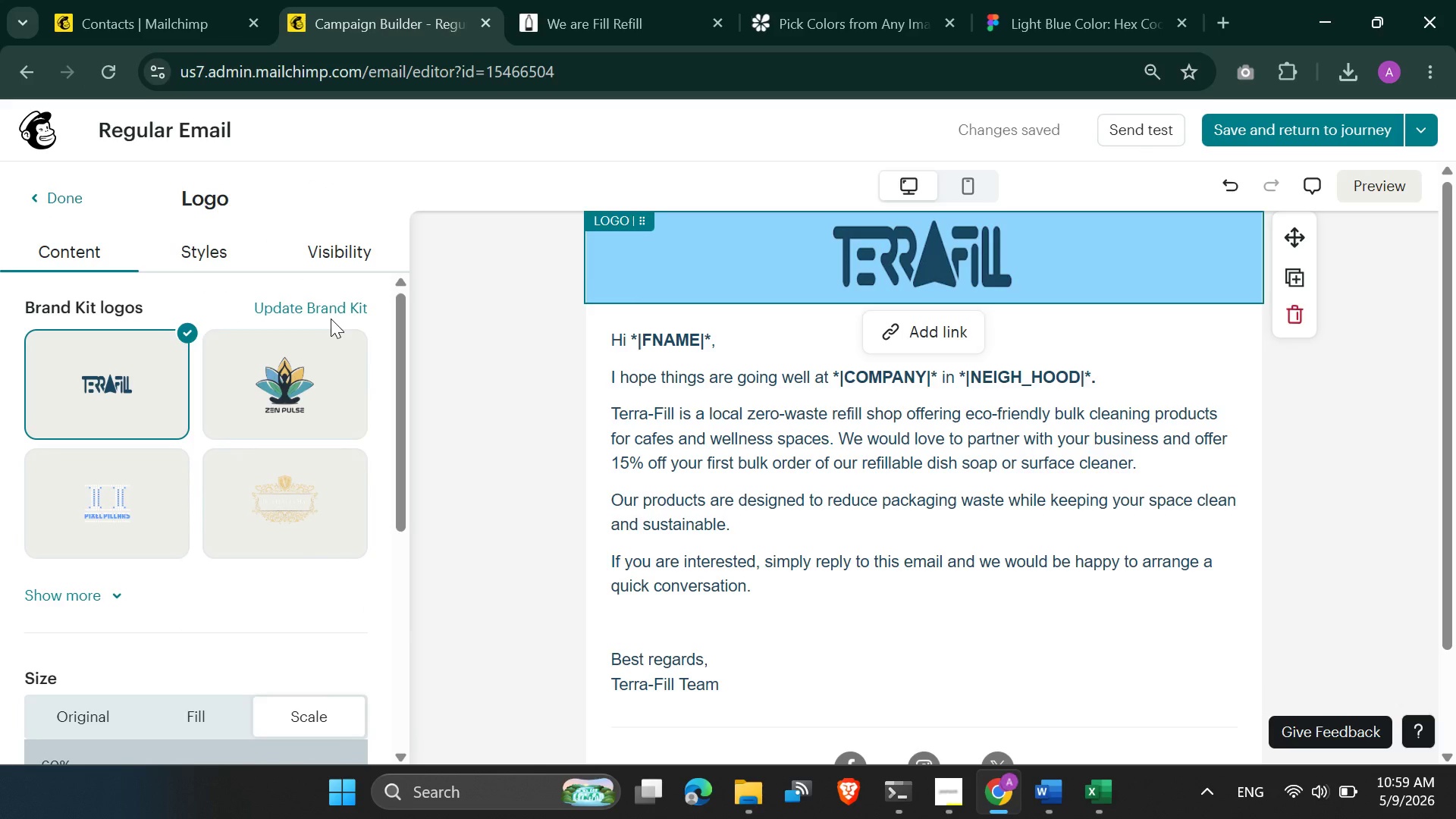 
left_click([696, 240])
 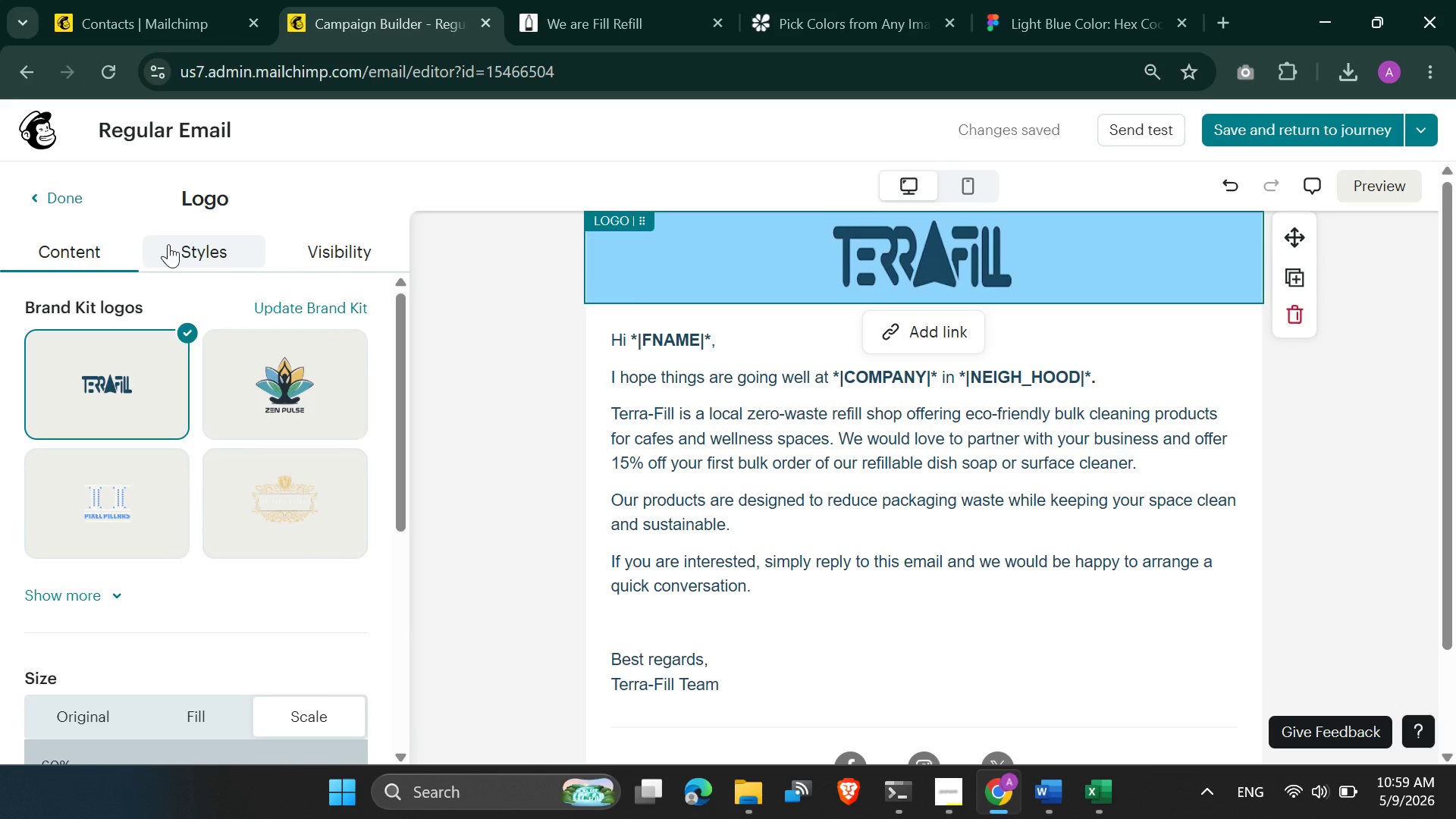 
left_click([182, 253])
 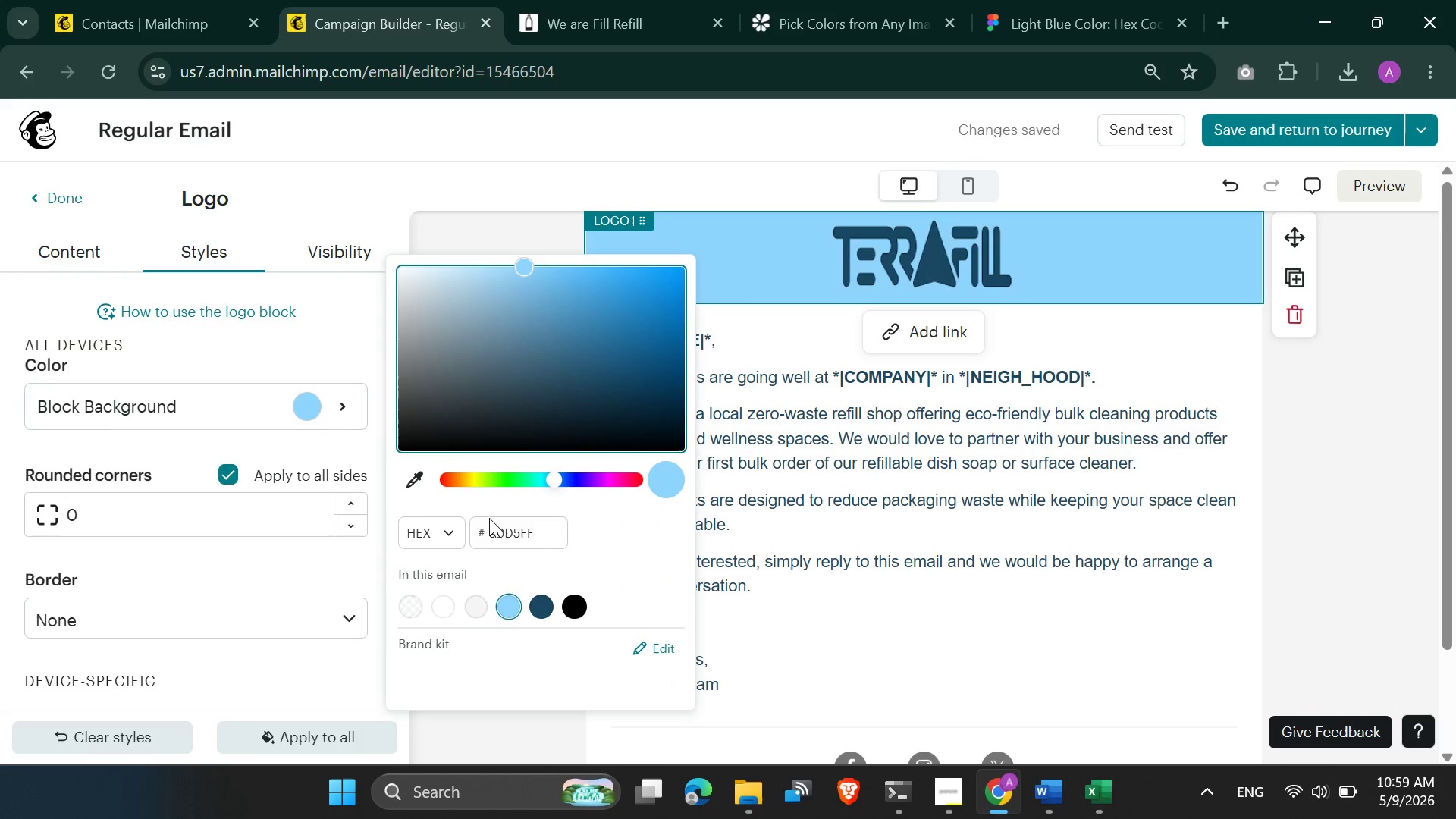 
double_click([516, 536])
 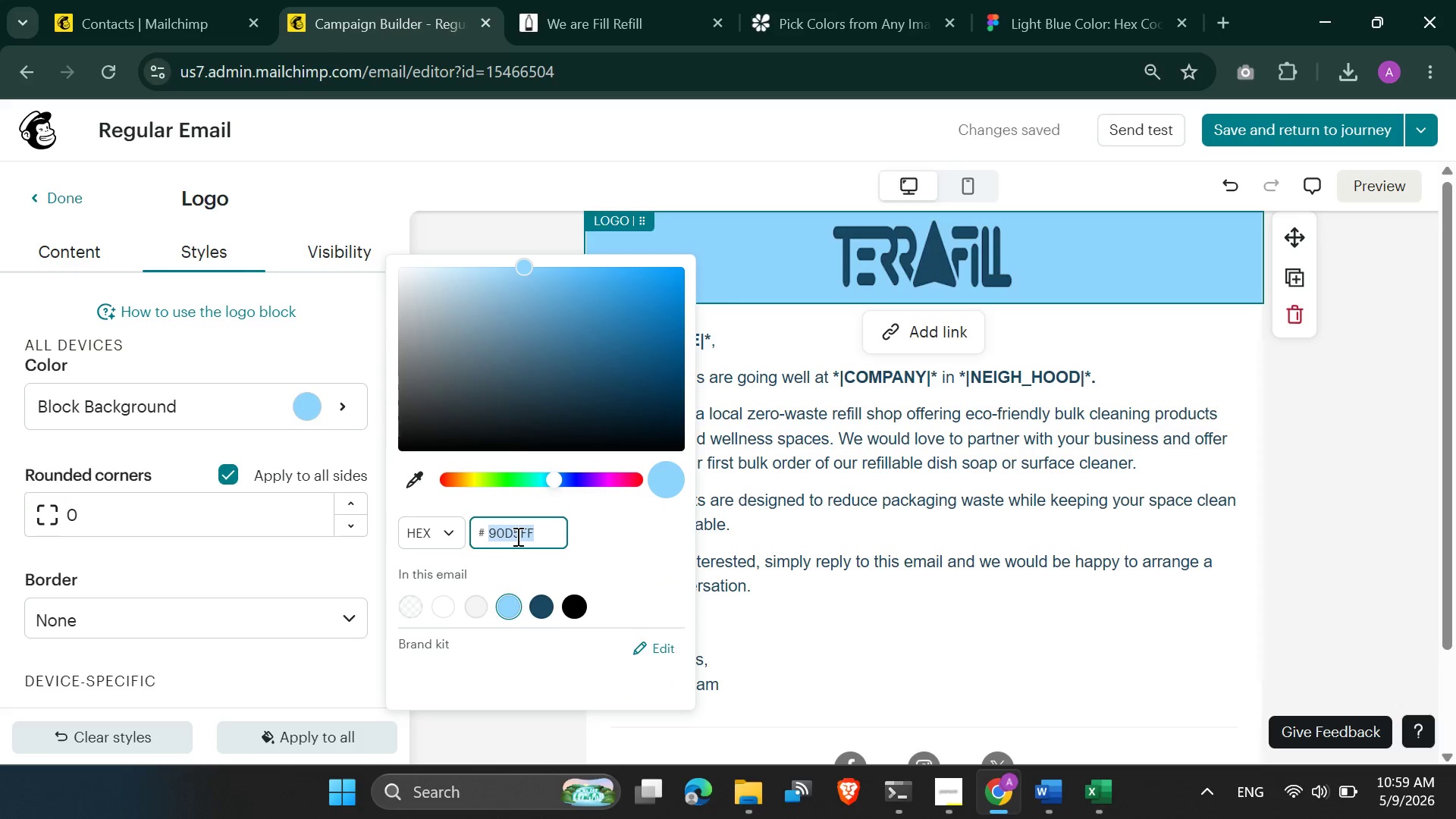 
key(Control+V)
 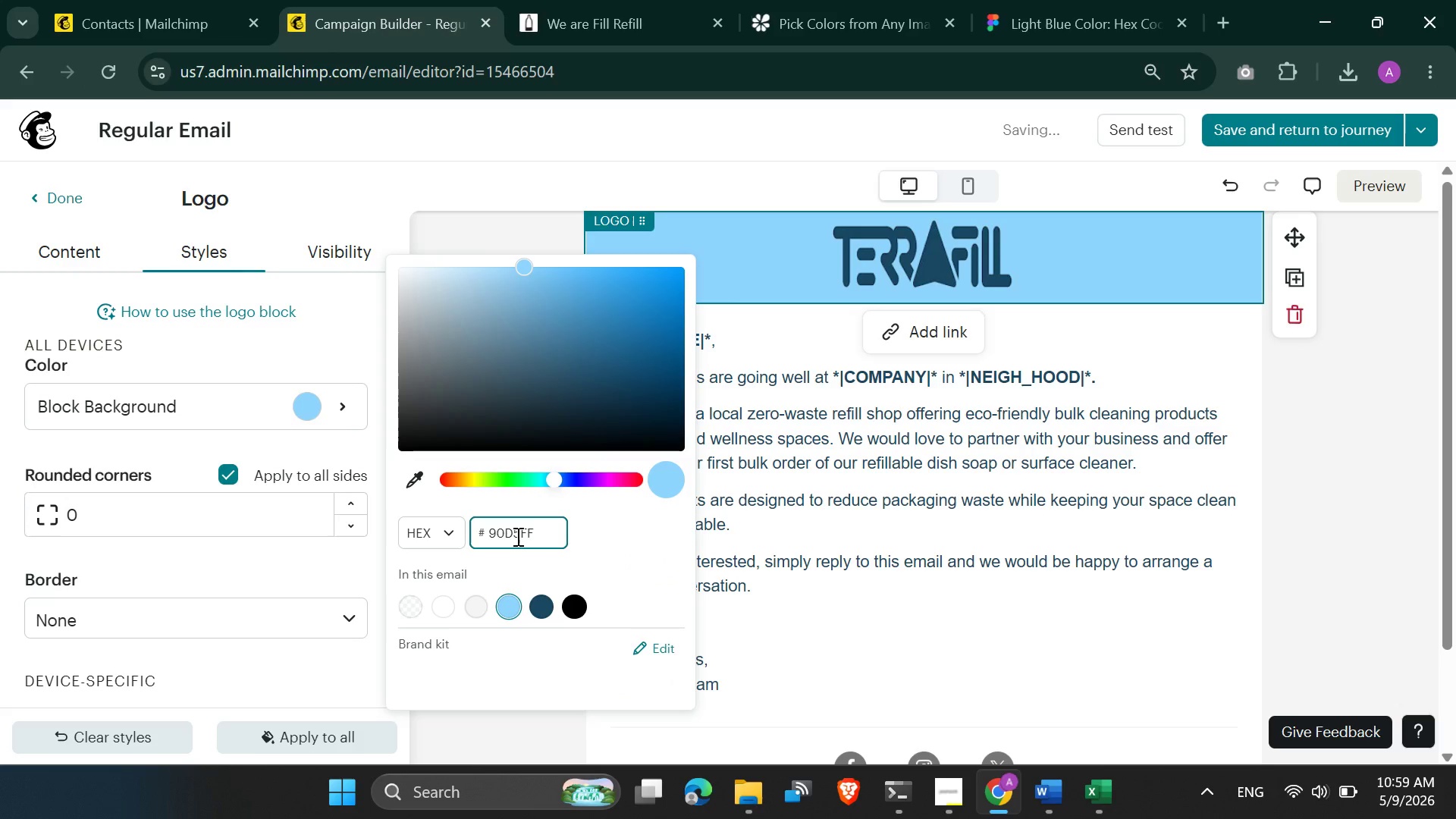 
key(Enter)
 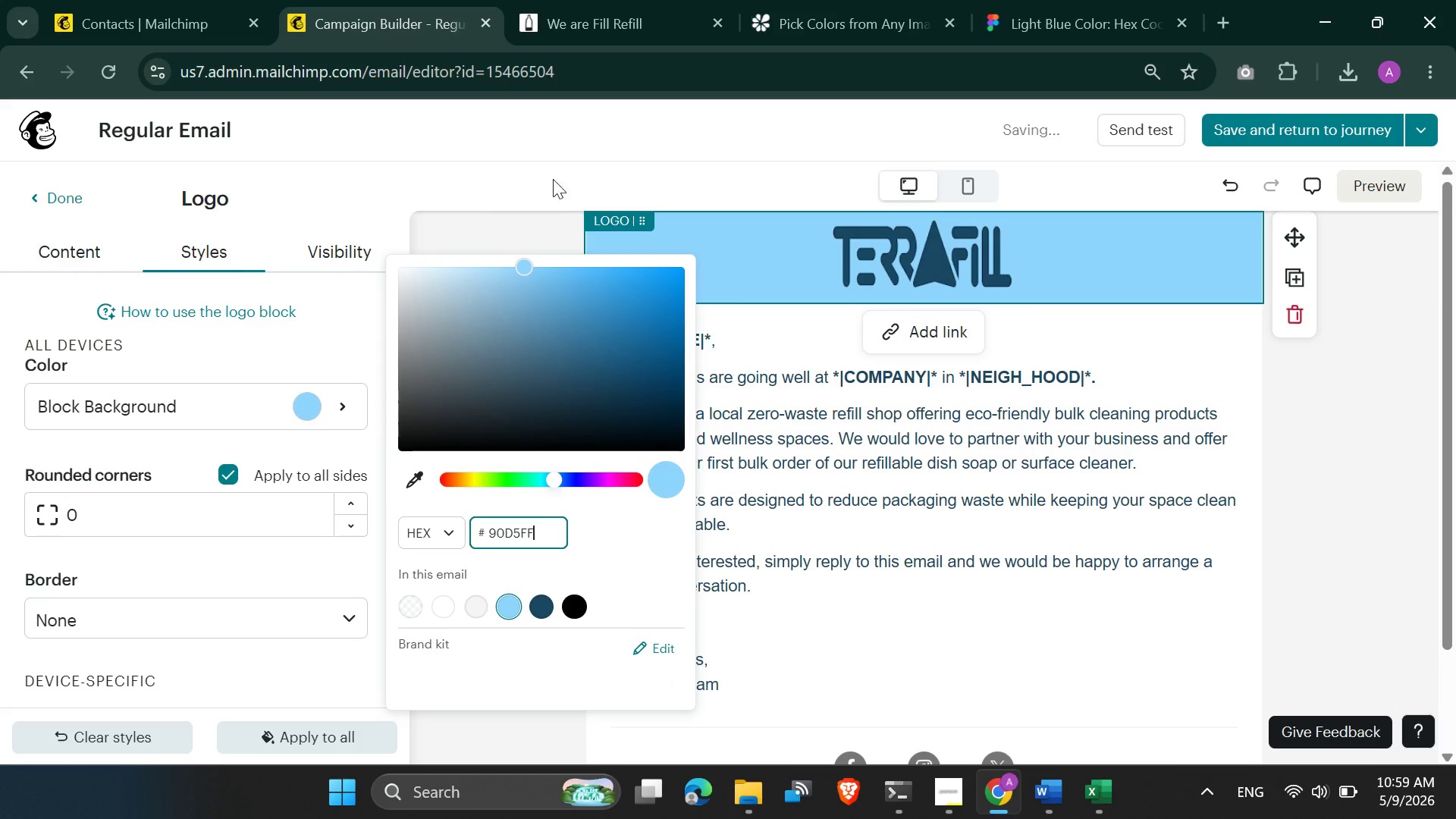 
left_click([553, 165])
 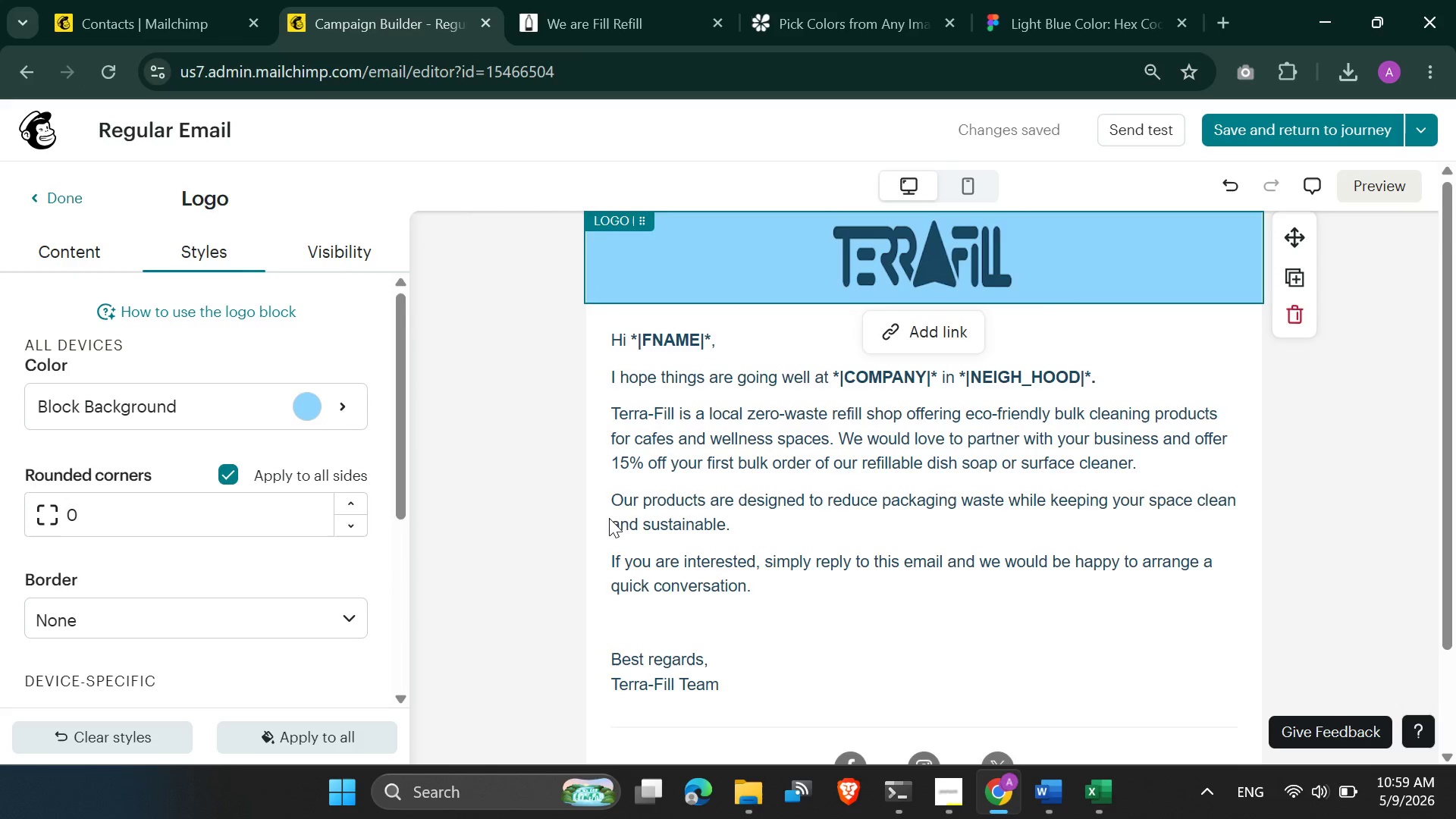 
scroll: coordinate [609, 566], scroll_direction: none, amount: 0.0
 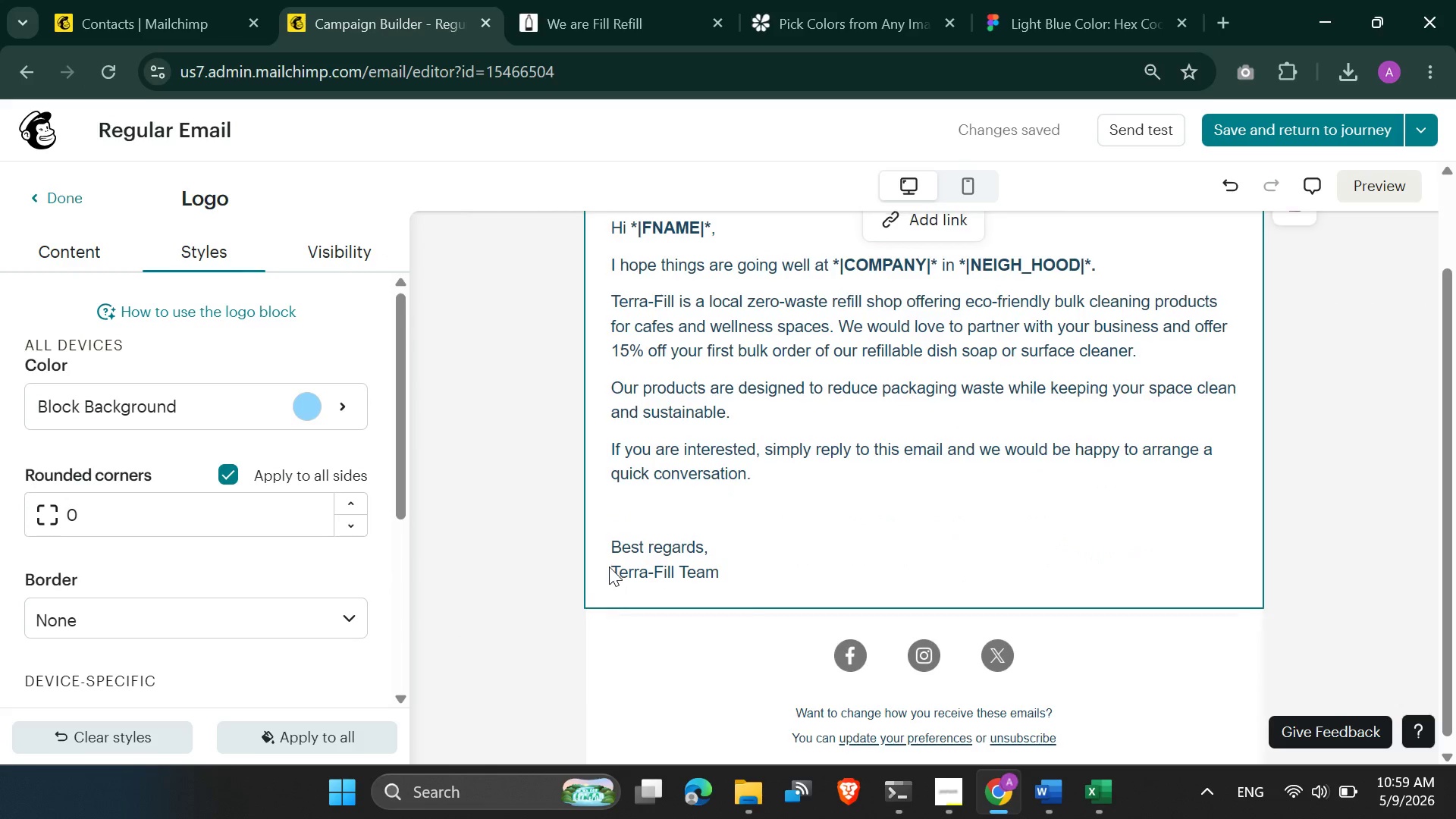 
scroll: coordinate [609, 566], scroll_direction: up, amount: 2.0
 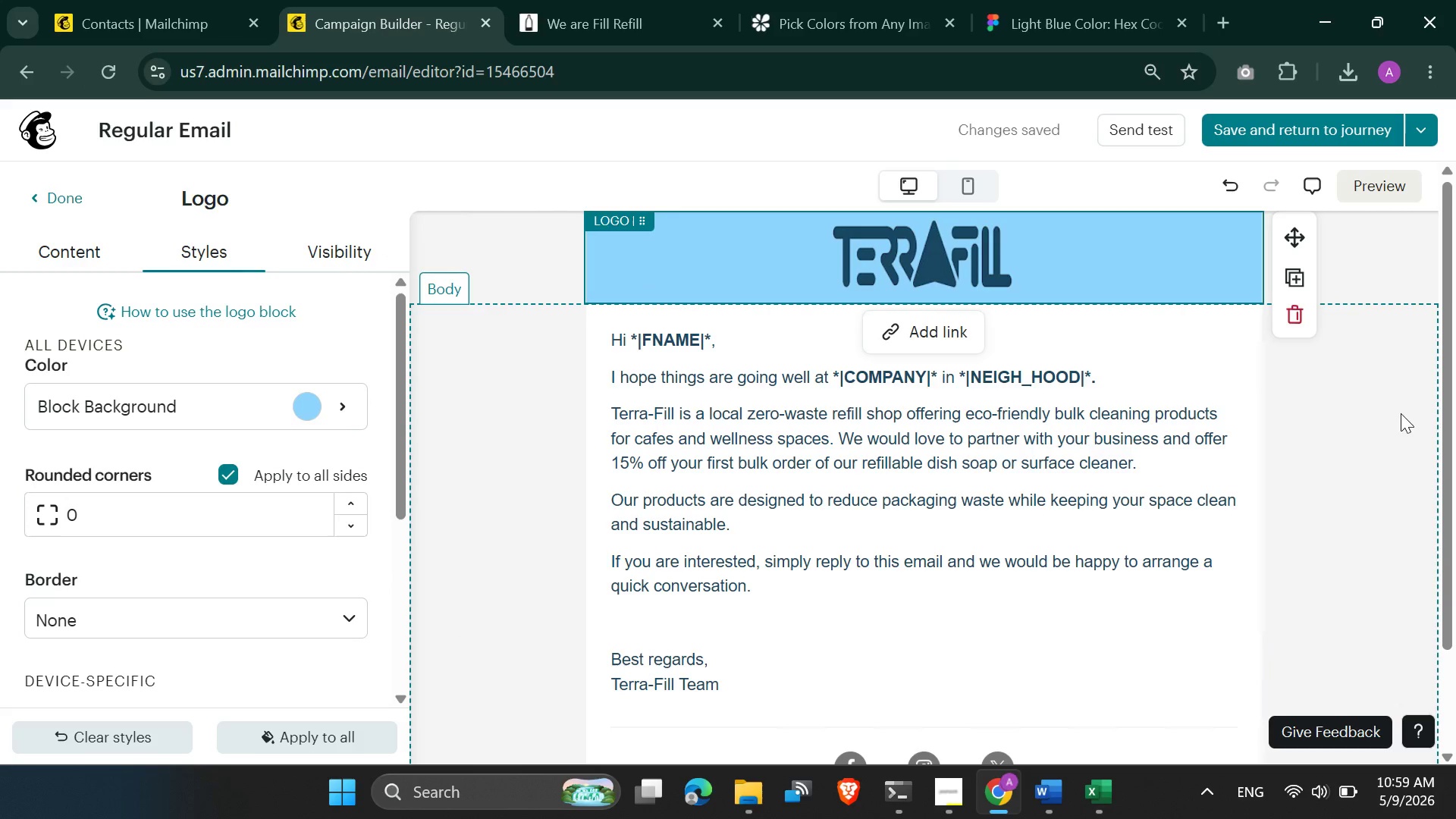 
left_click([1396, 413])
 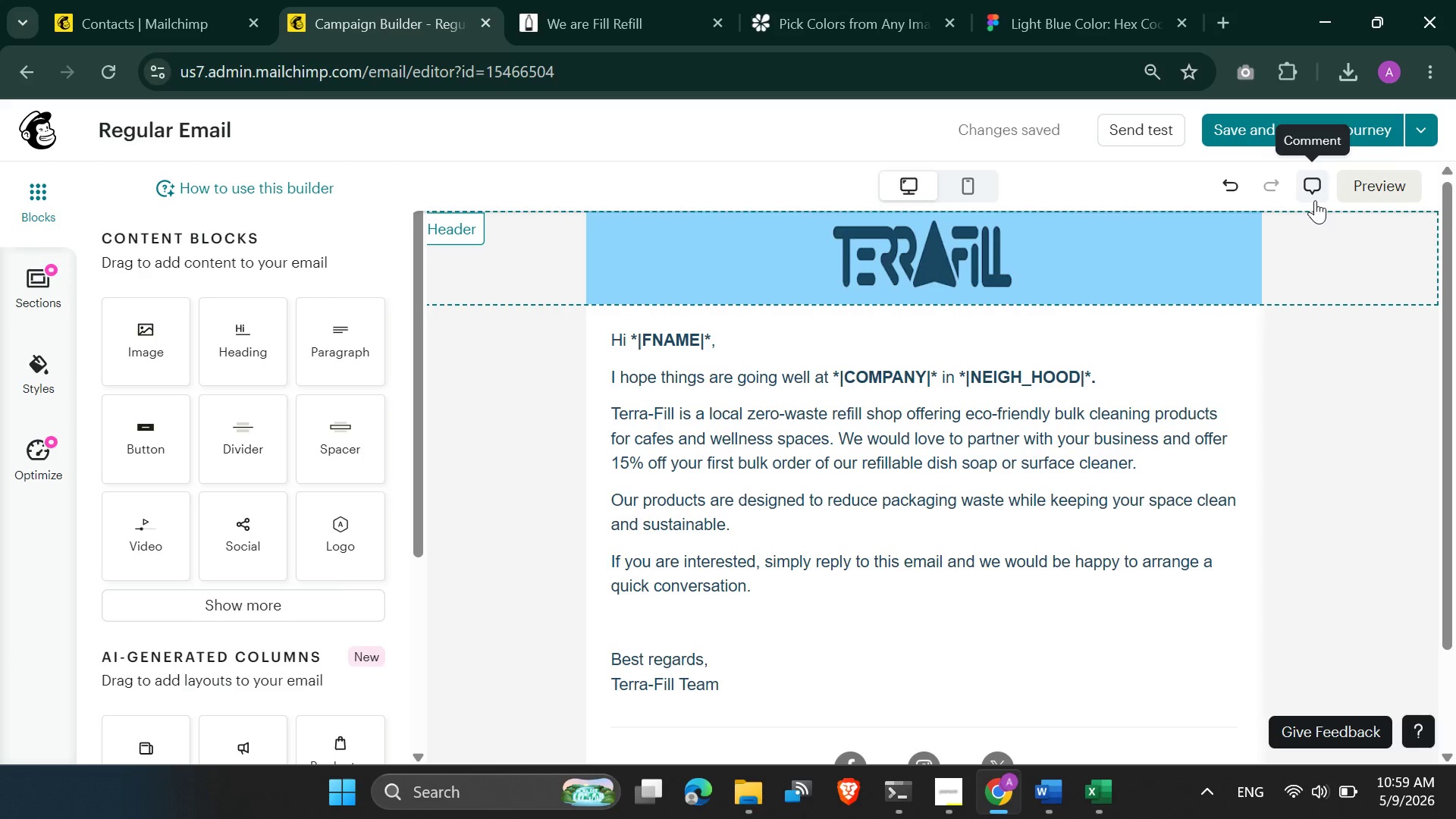 
left_click([1364, 187])
 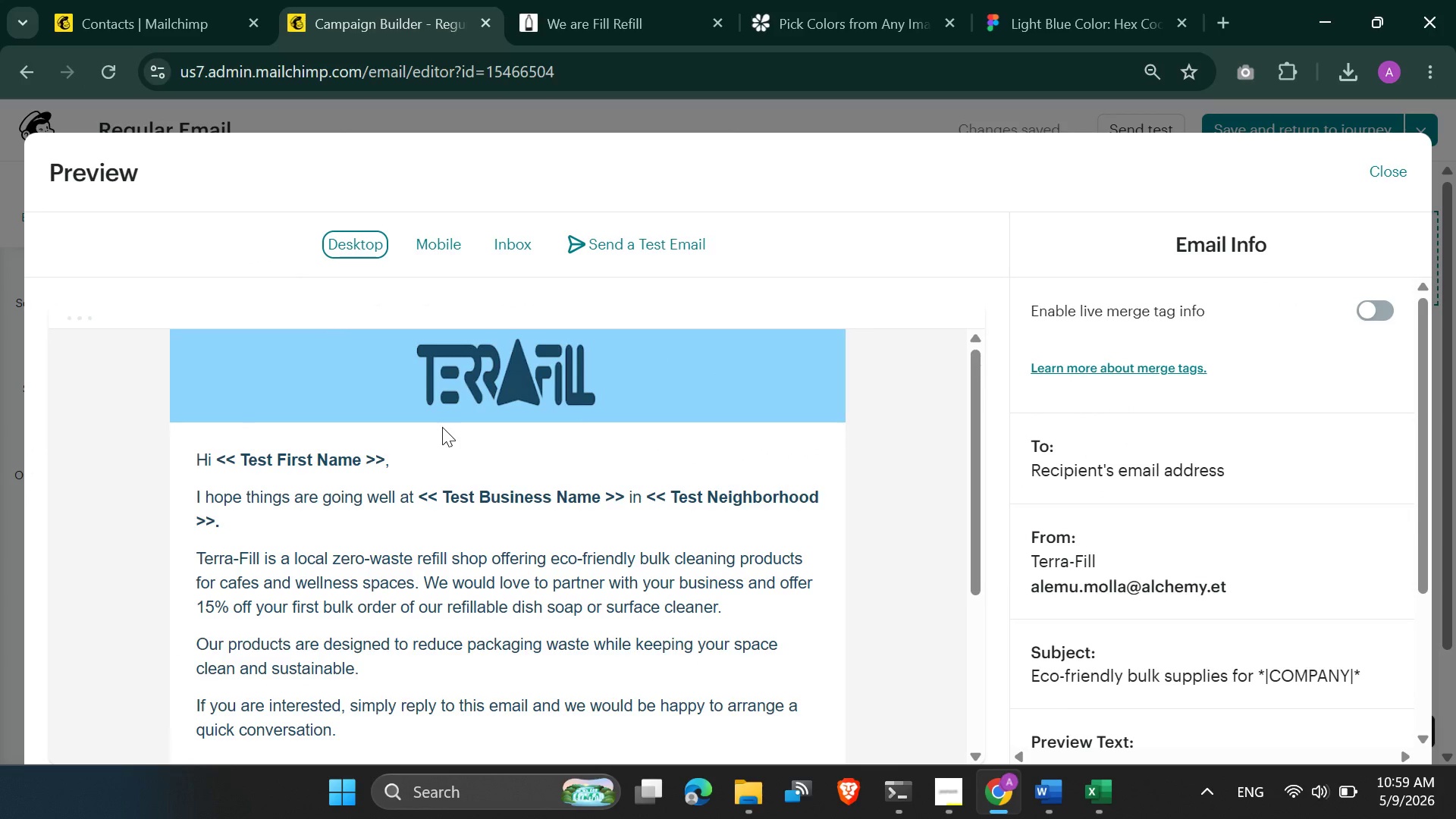 
scroll: coordinate [427, 487], scroll_direction: none, amount: 0.0
 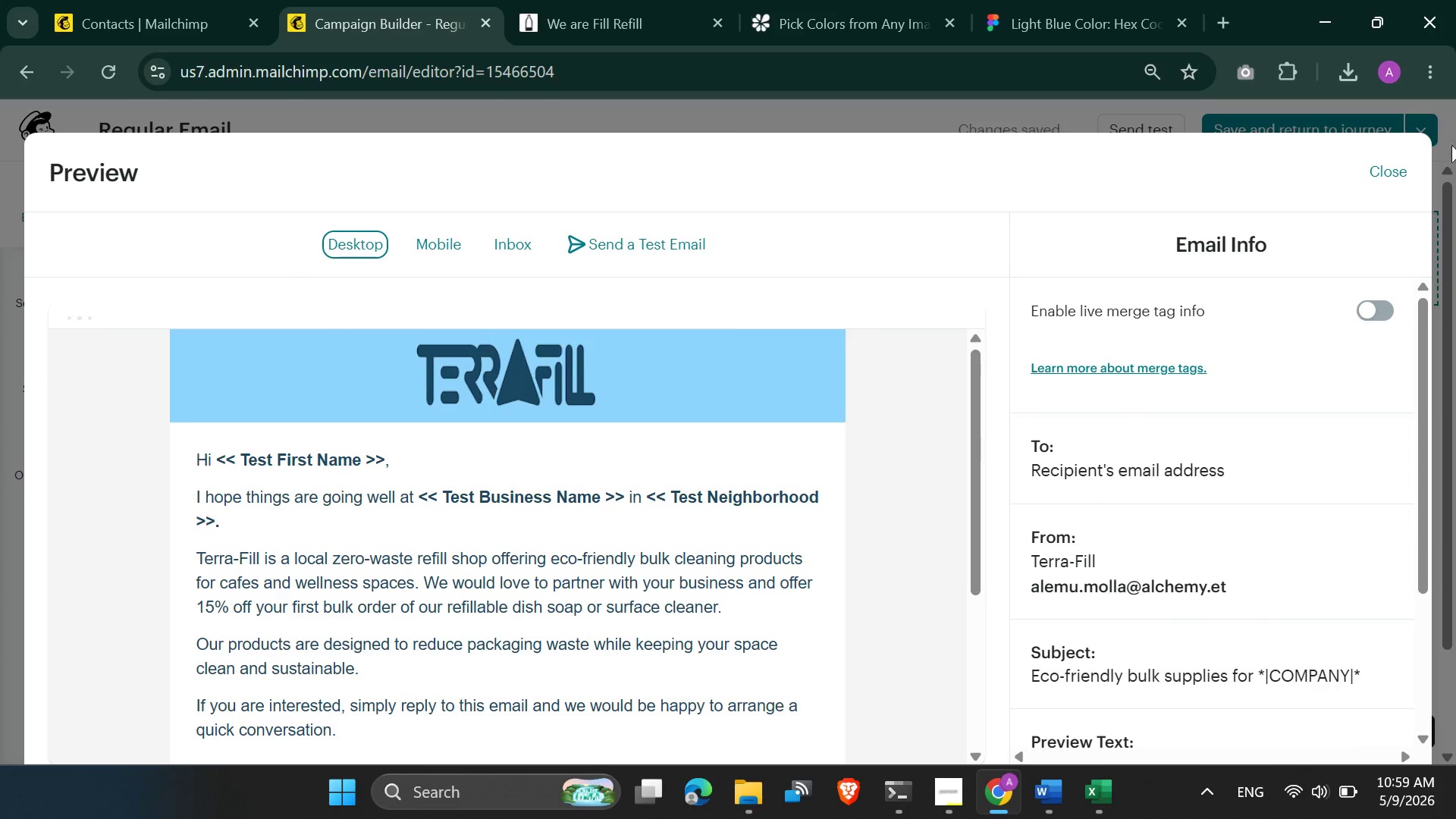 
left_click([1389, 168])
 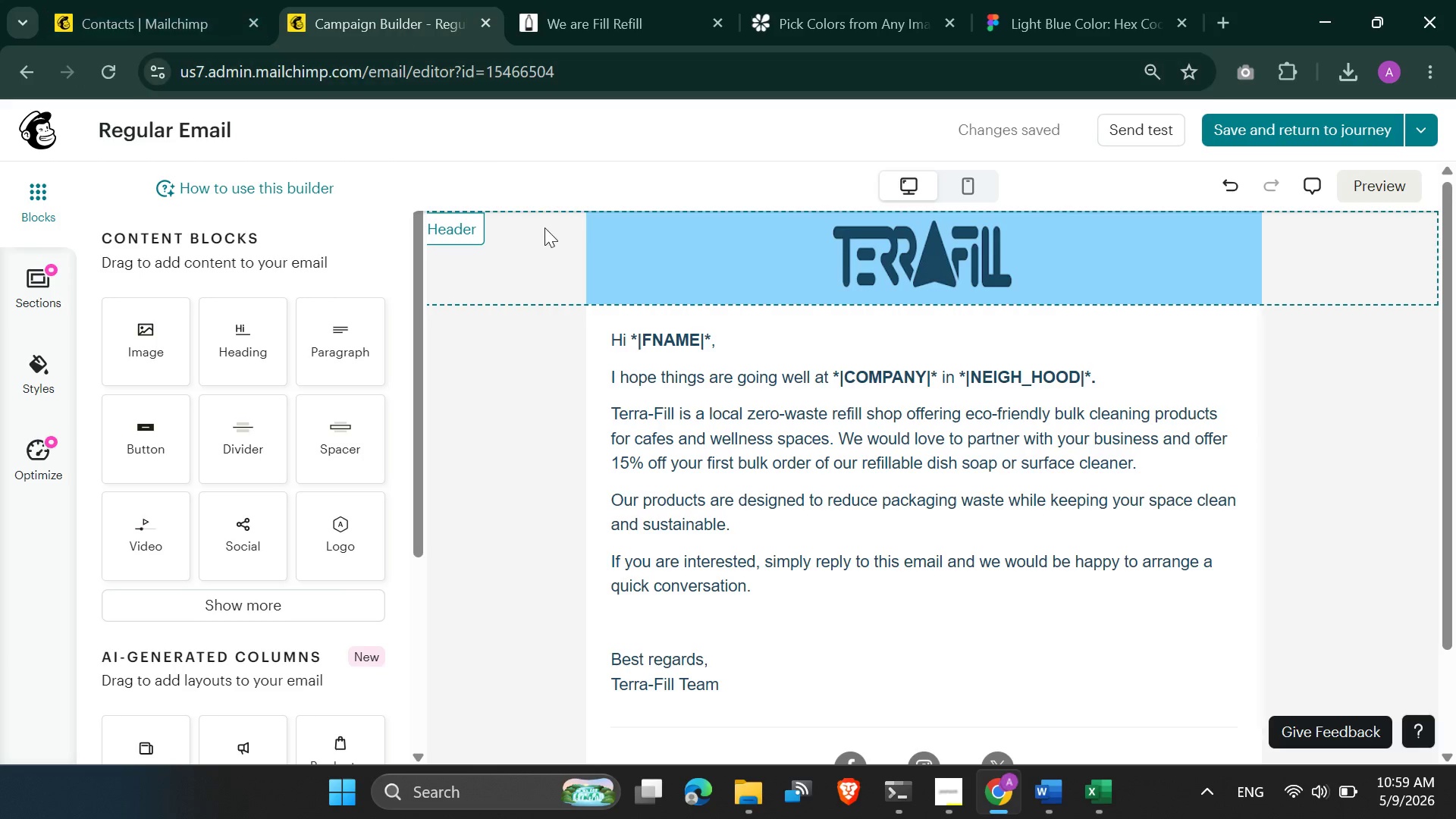 
left_click([630, 259])
 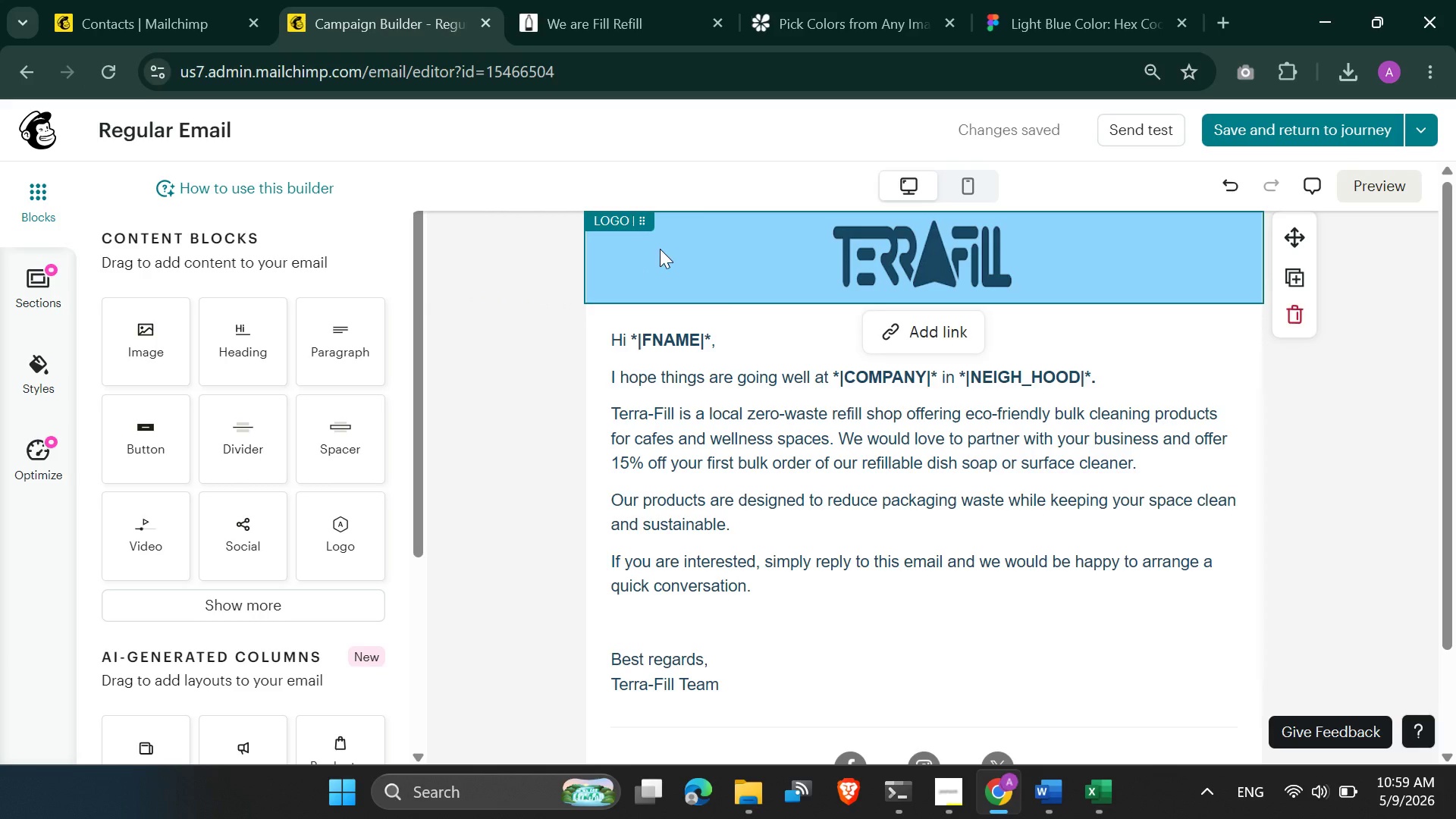 
left_click([664, 246])
 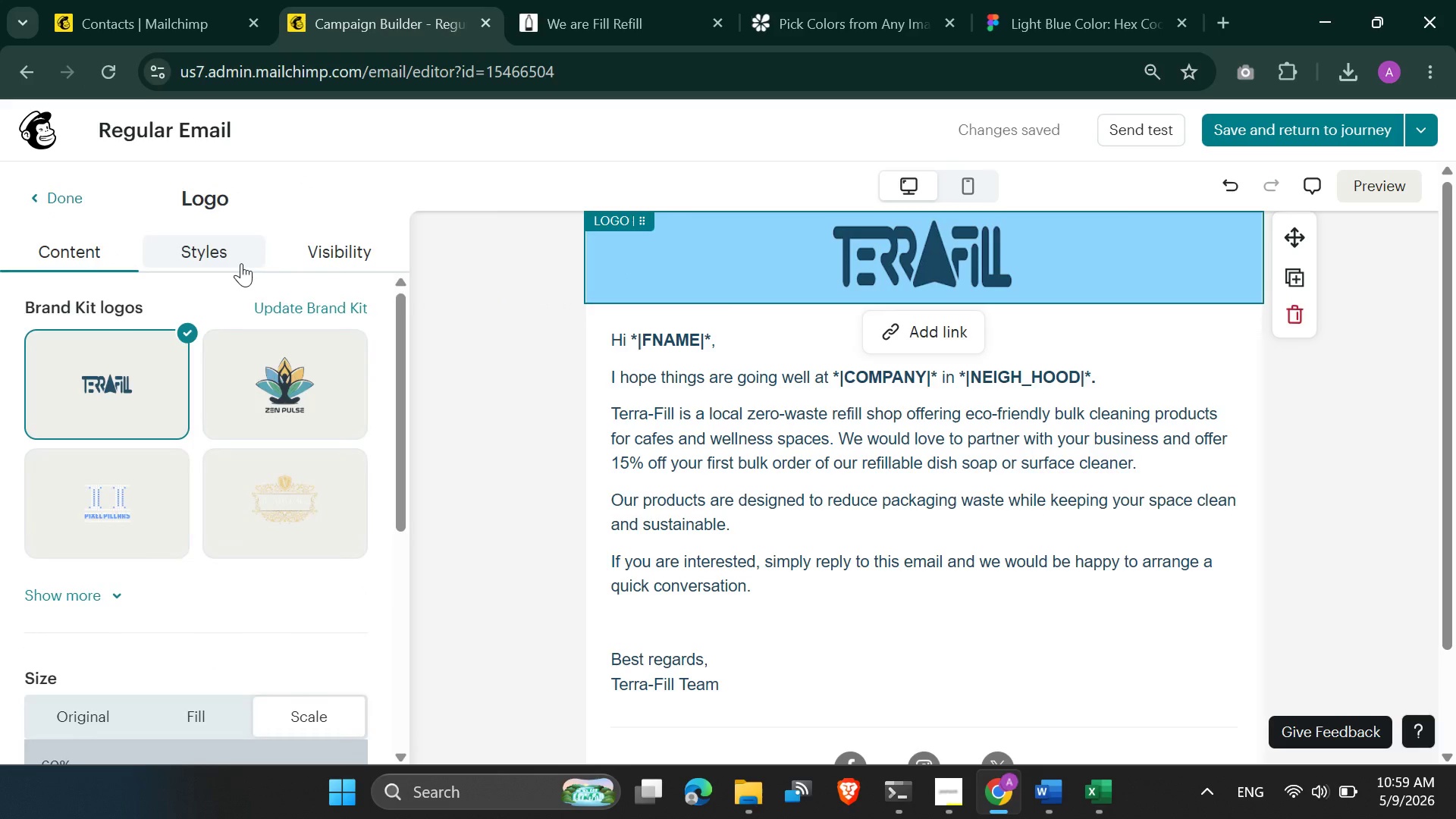 
left_click([228, 250])
 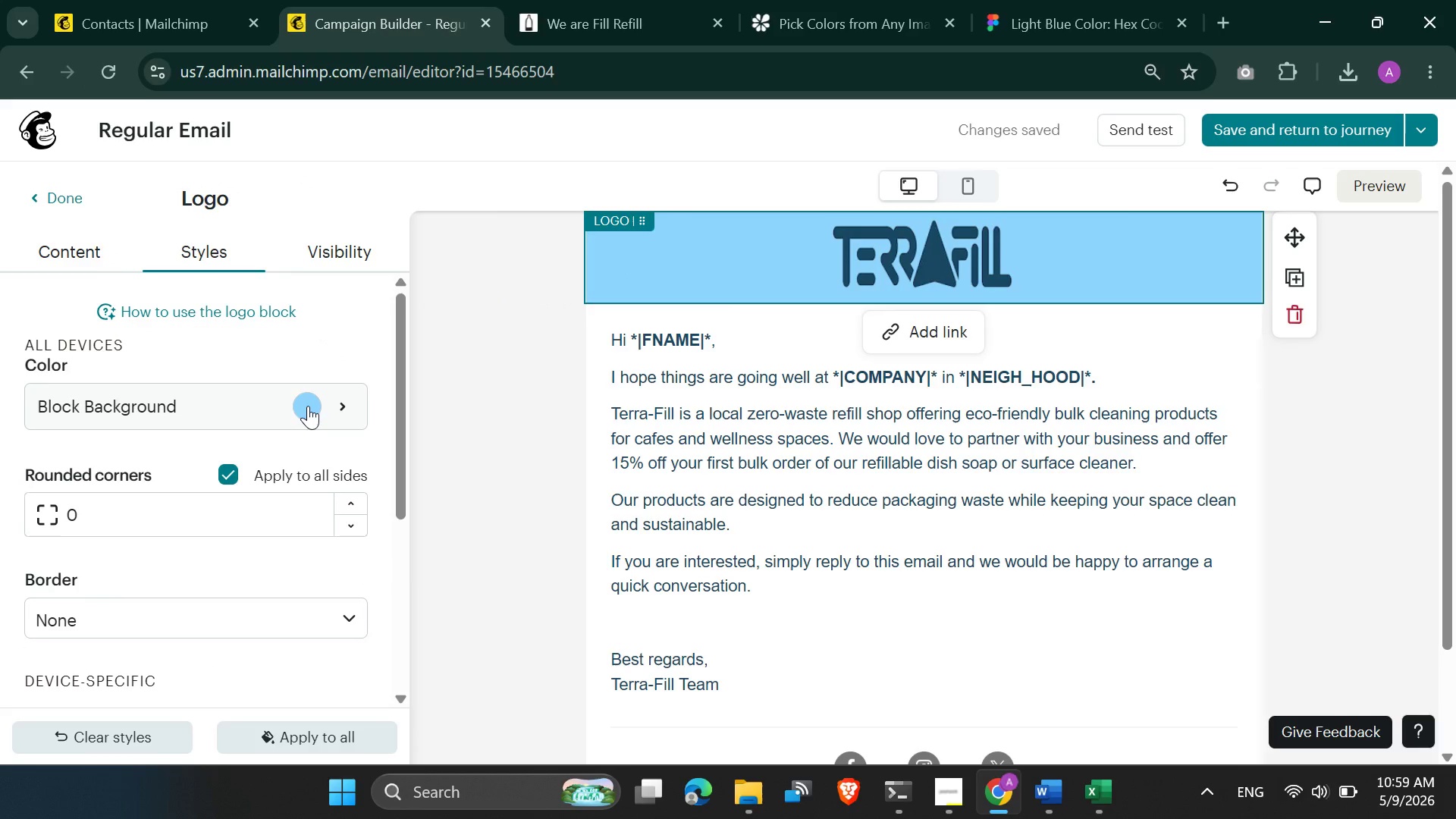 
left_click([308, 407])
 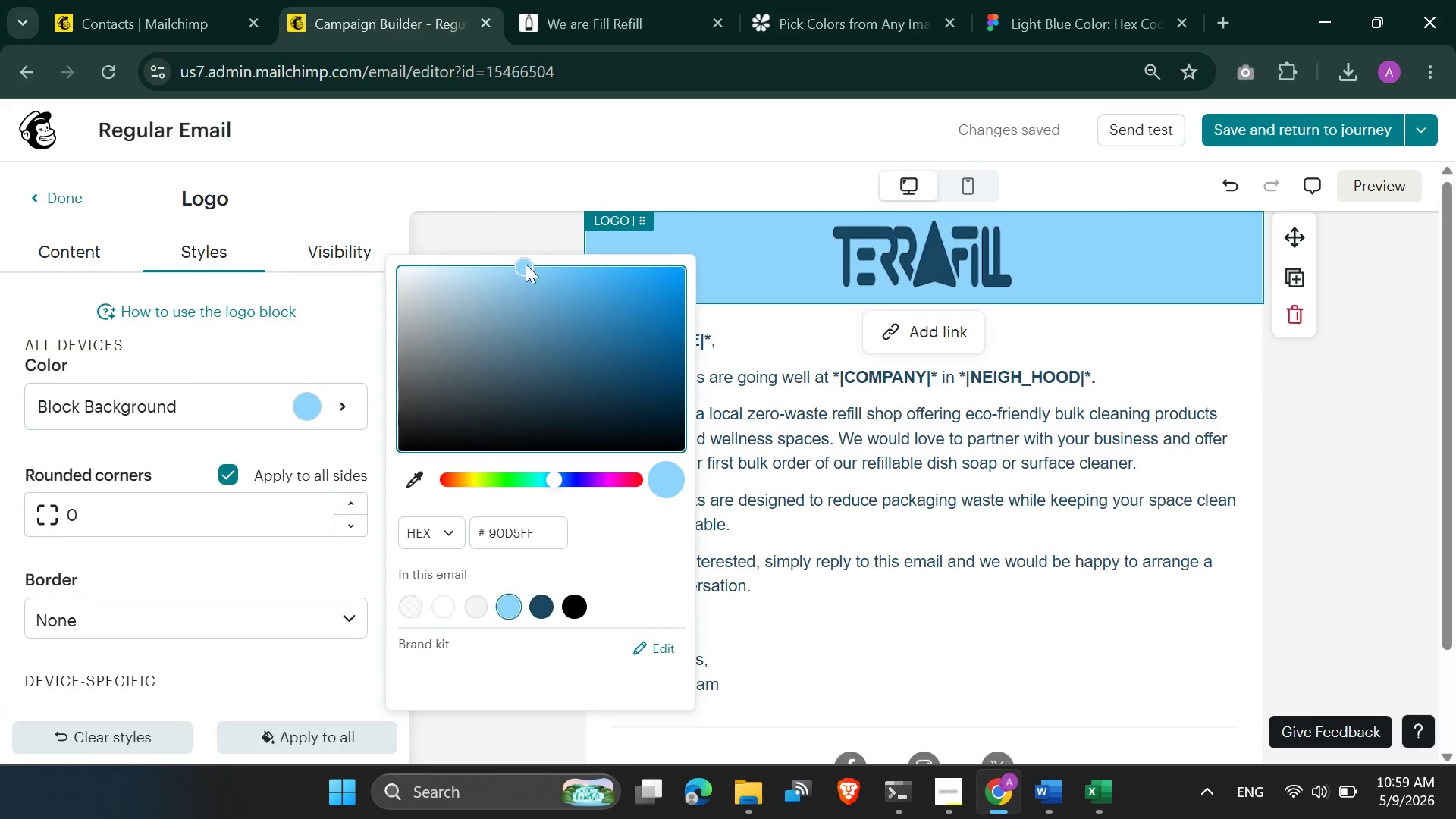 
left_click_drag(start_coordinate=[529, 261], to_coordinate=[469, 268])
 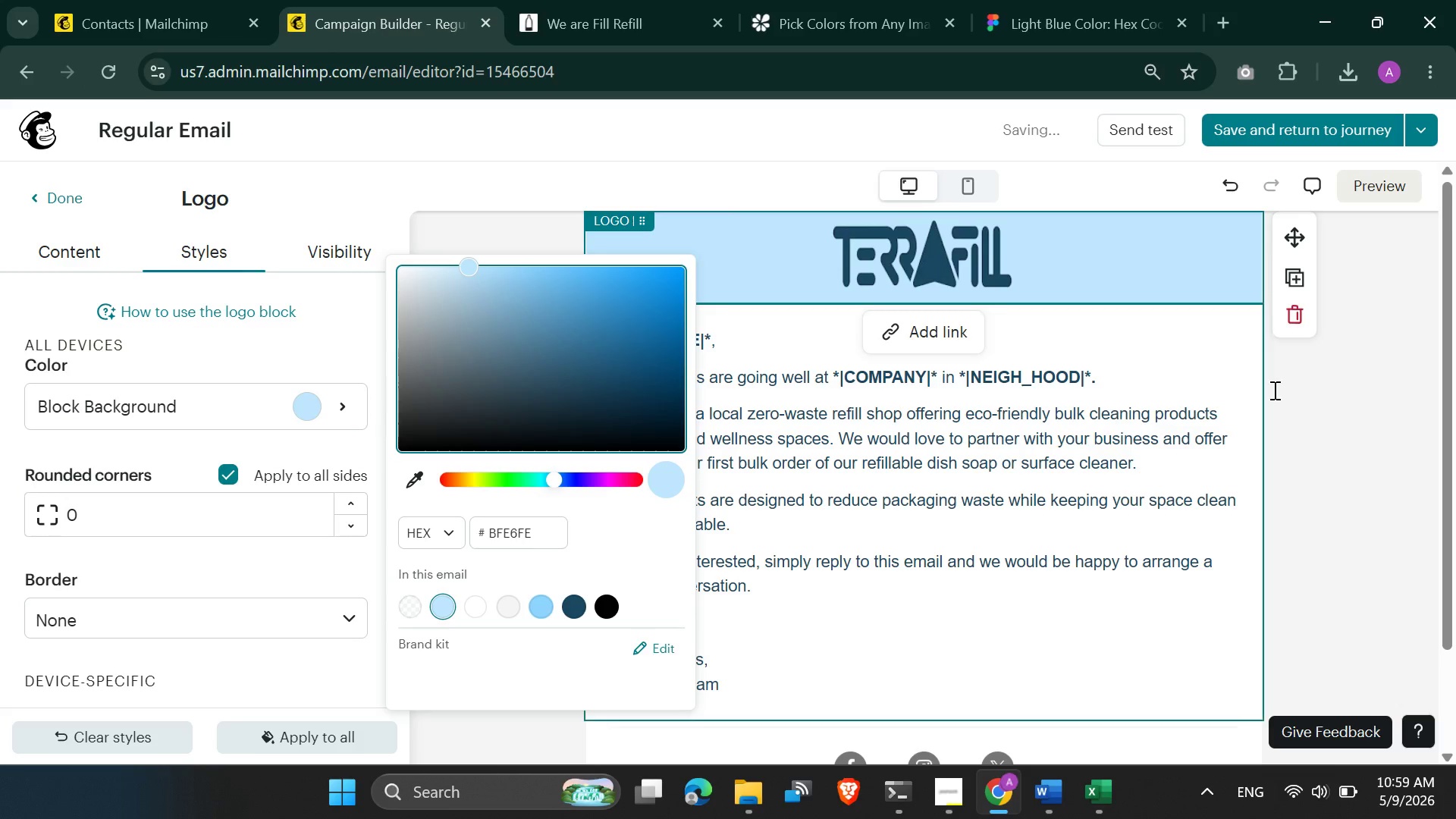 
left_click([1310, 367])
 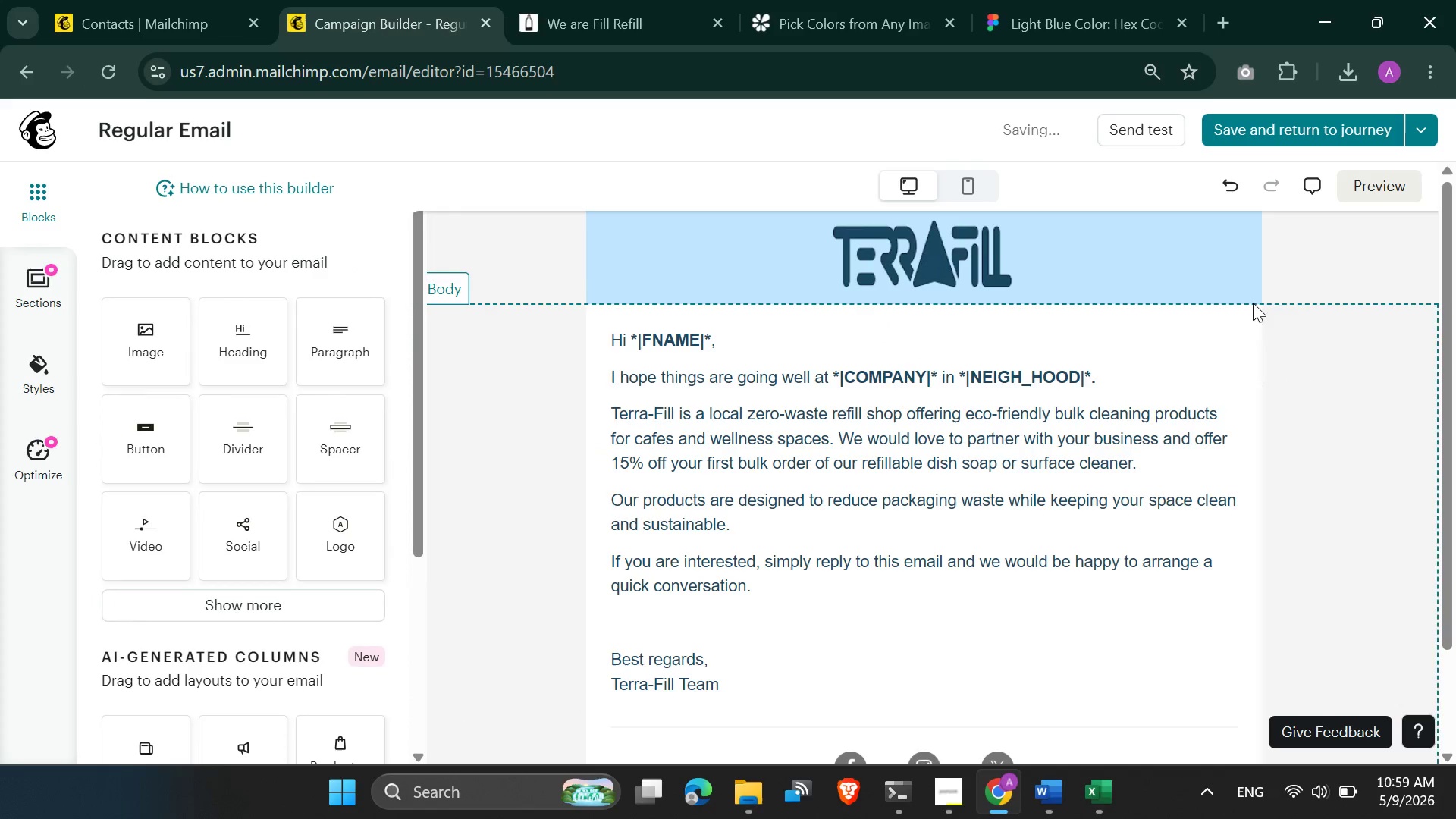 
scroll: coordinate [1094, 470], scroll_direction: up, amount: 2.0
 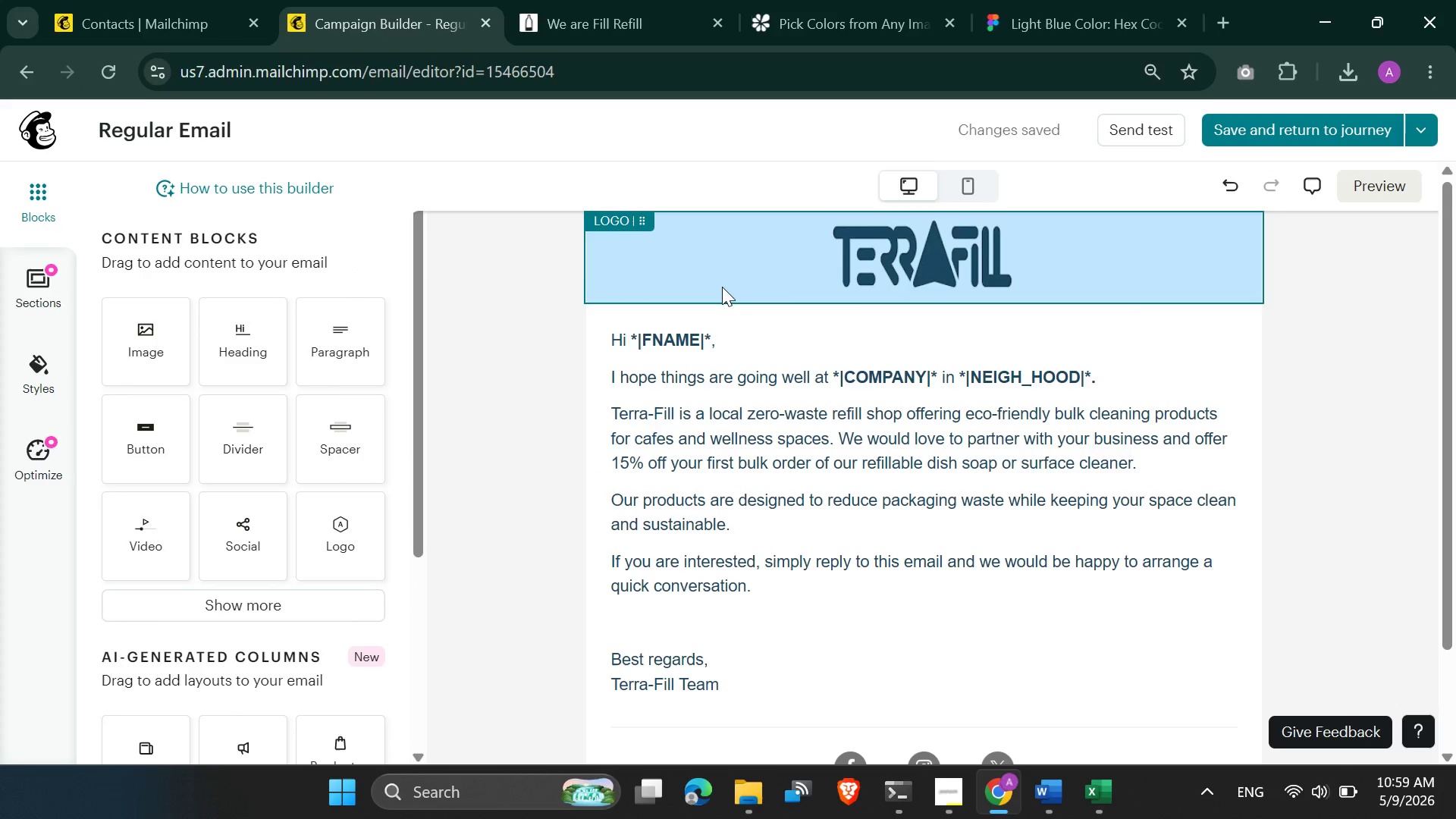 
left_click([722, 287])
 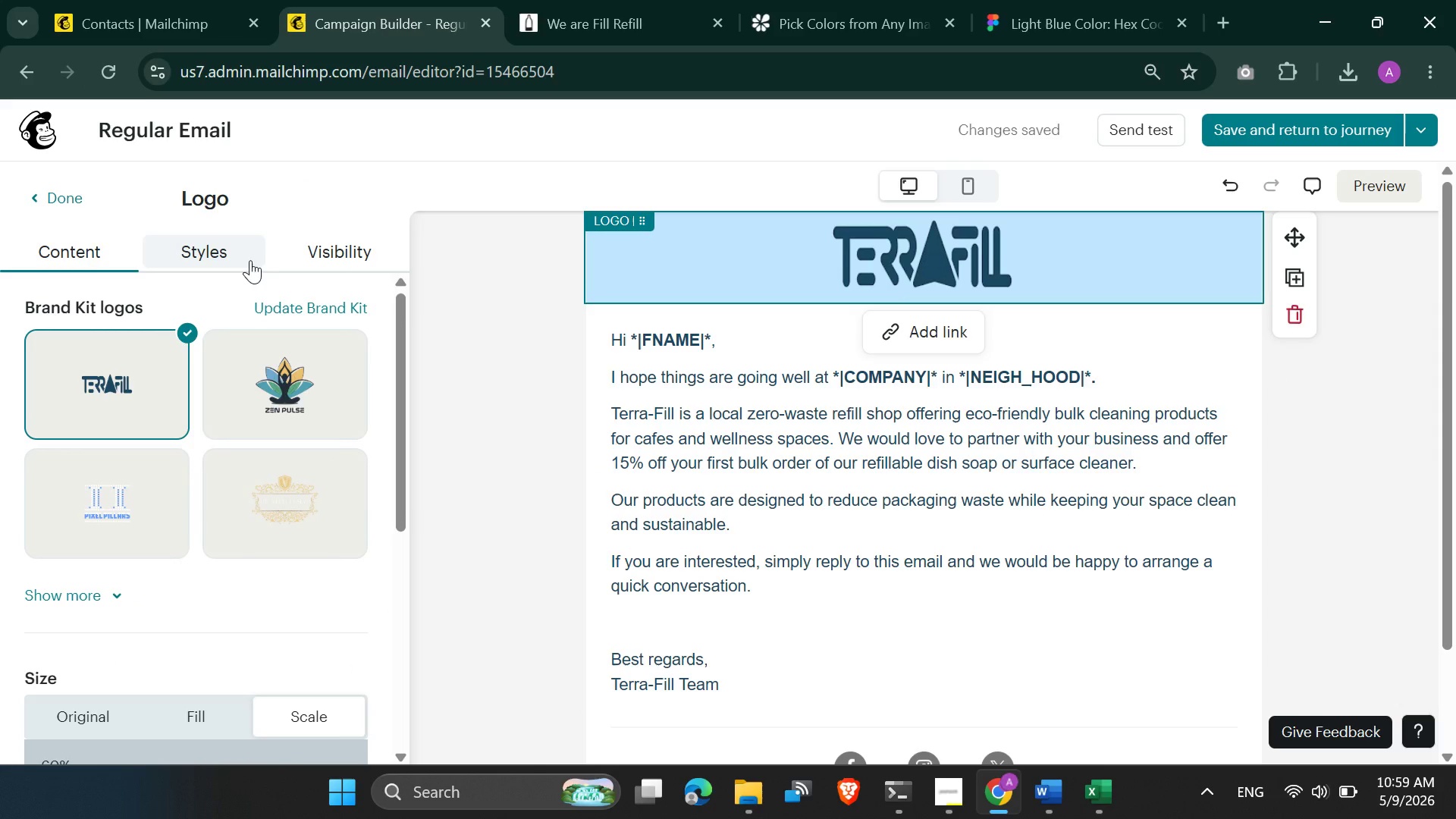 
left_click([219, 255])
 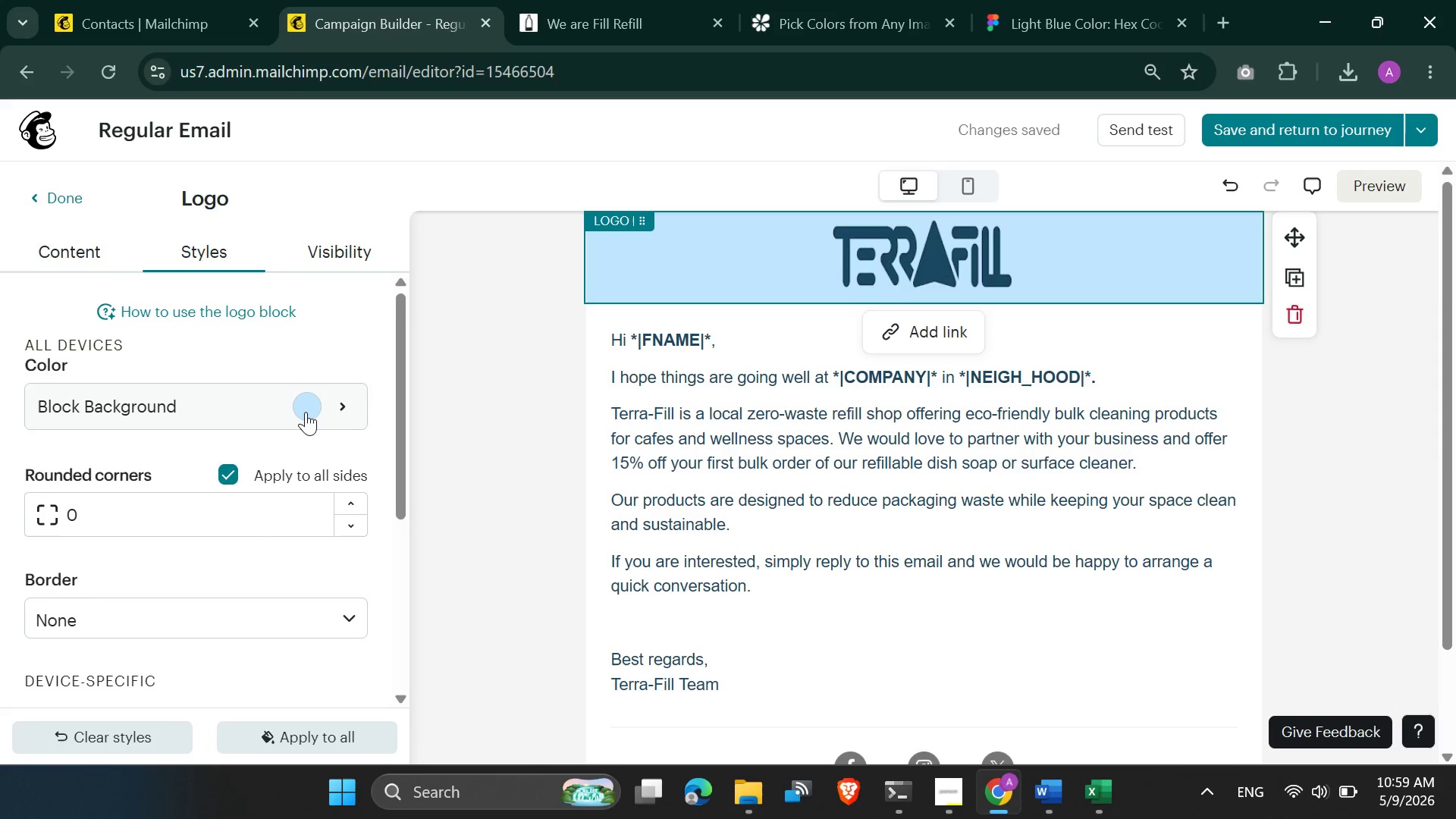 
left_click([306, 412])
 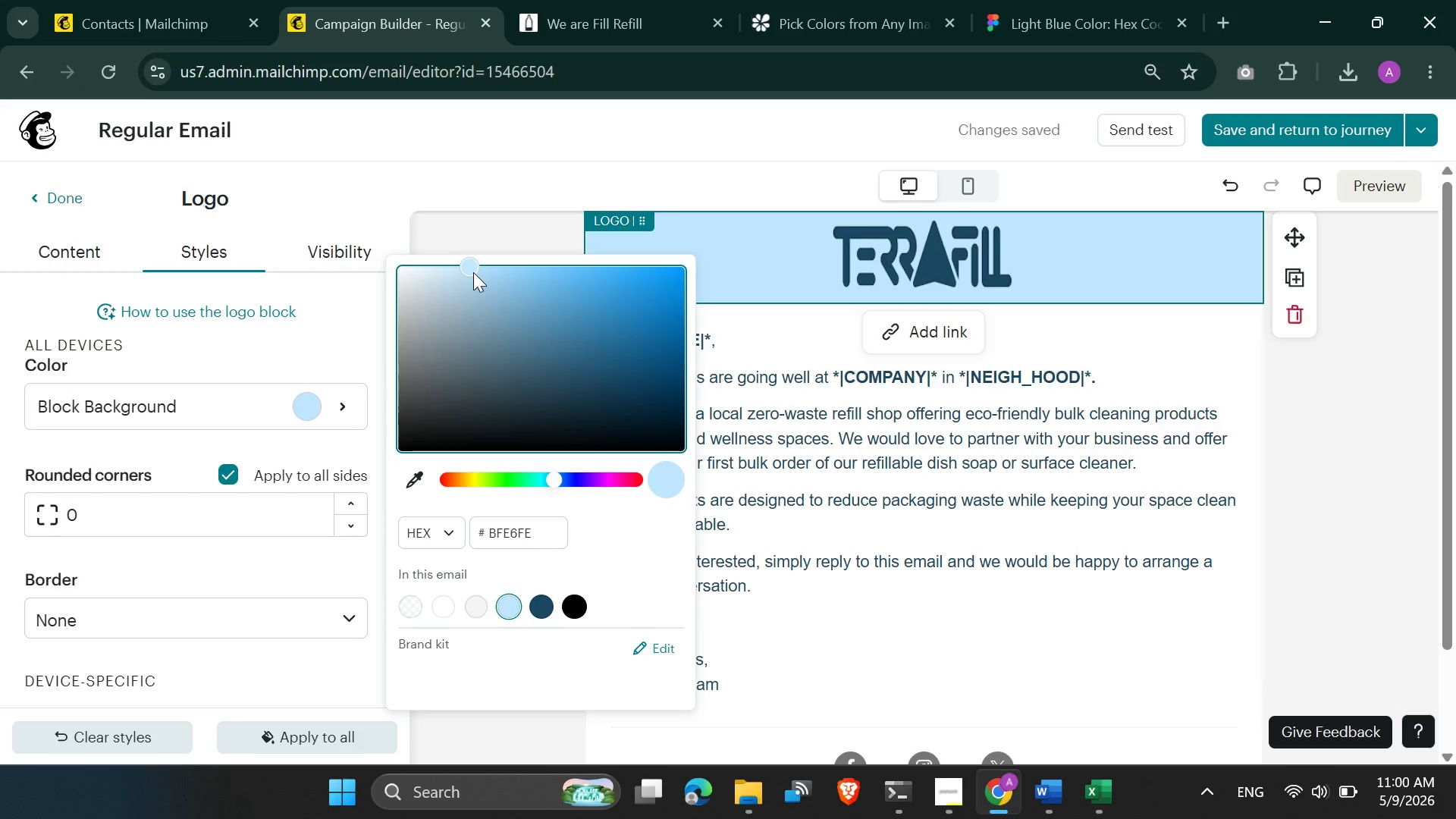 
left_click_drag(start_coordinate=[468, 269], to_coordinate=[433, 278])
 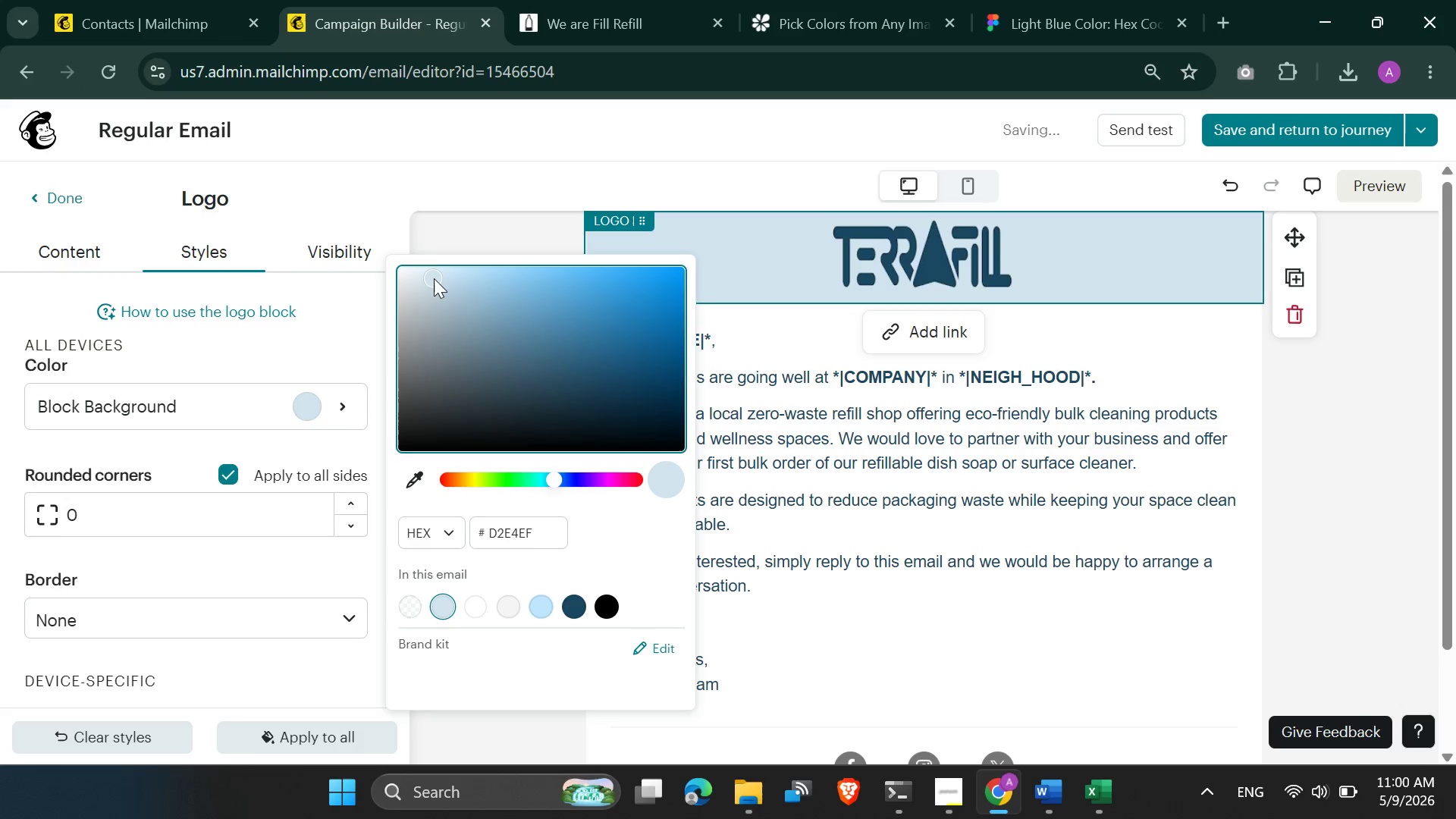 
left_click_drag(start_coordinate=[434, 278], to_coordinate=[425, 272])
 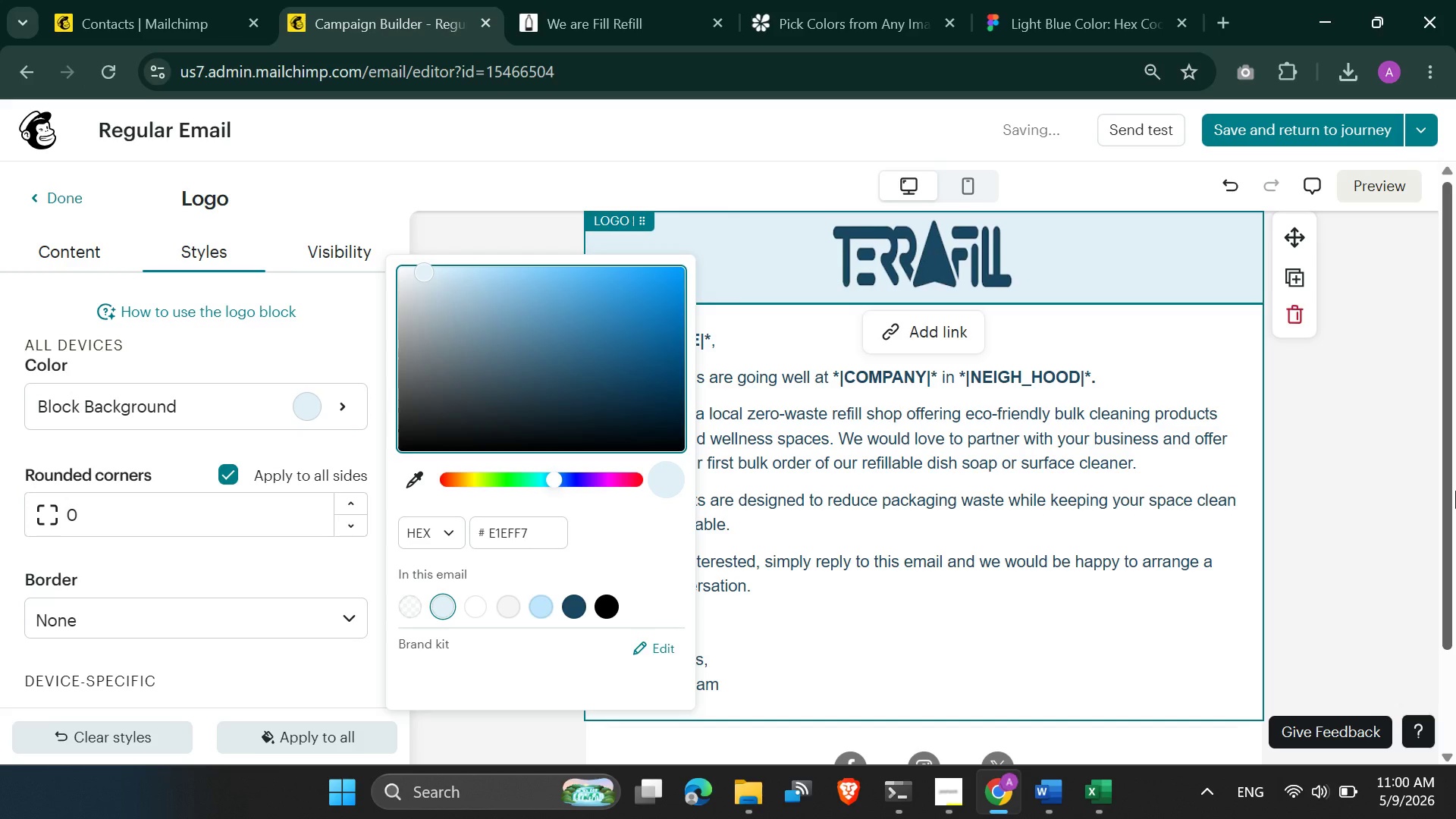 
left_click([1455, 491])
 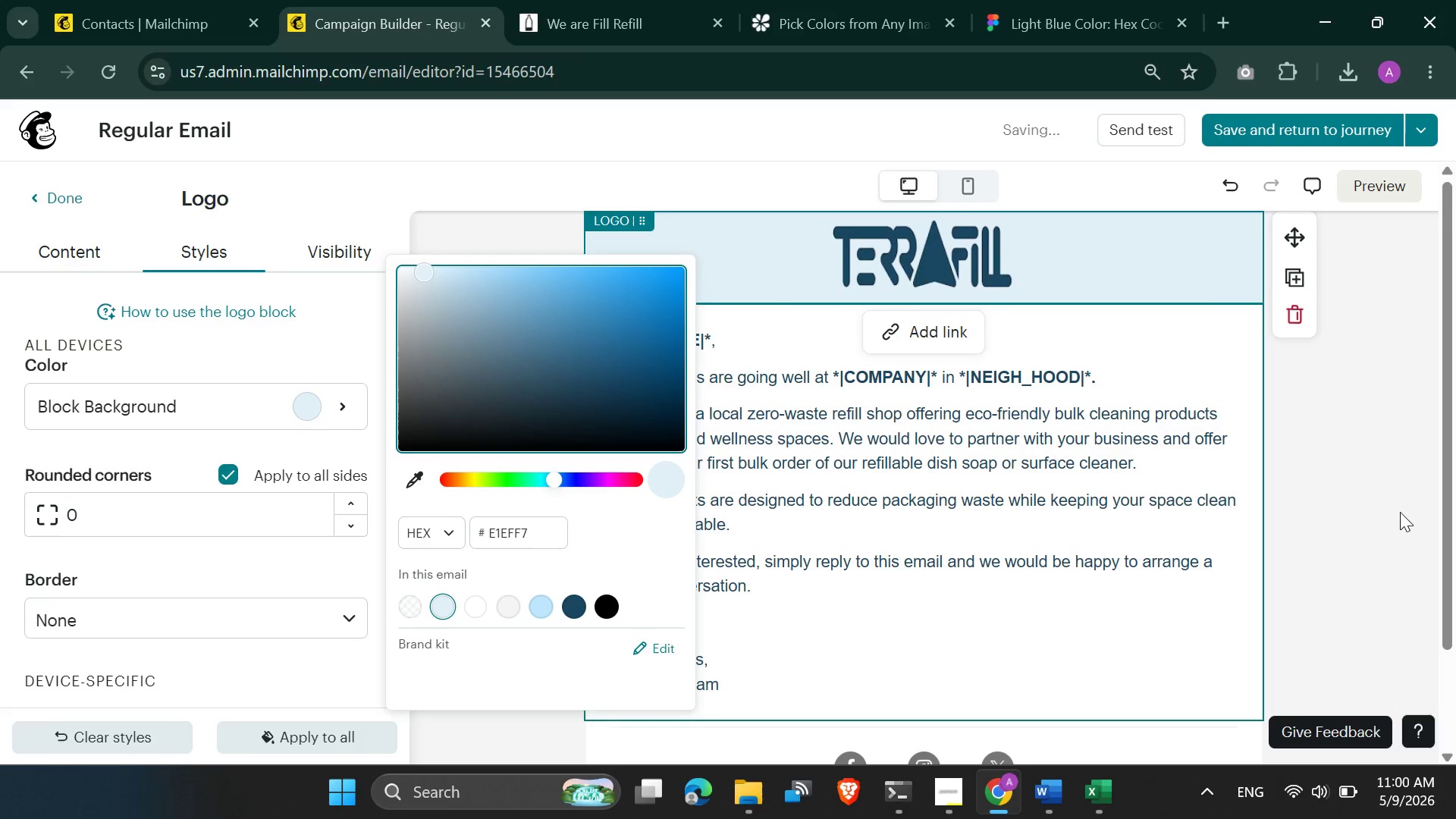 
left_click([1400, 512])
 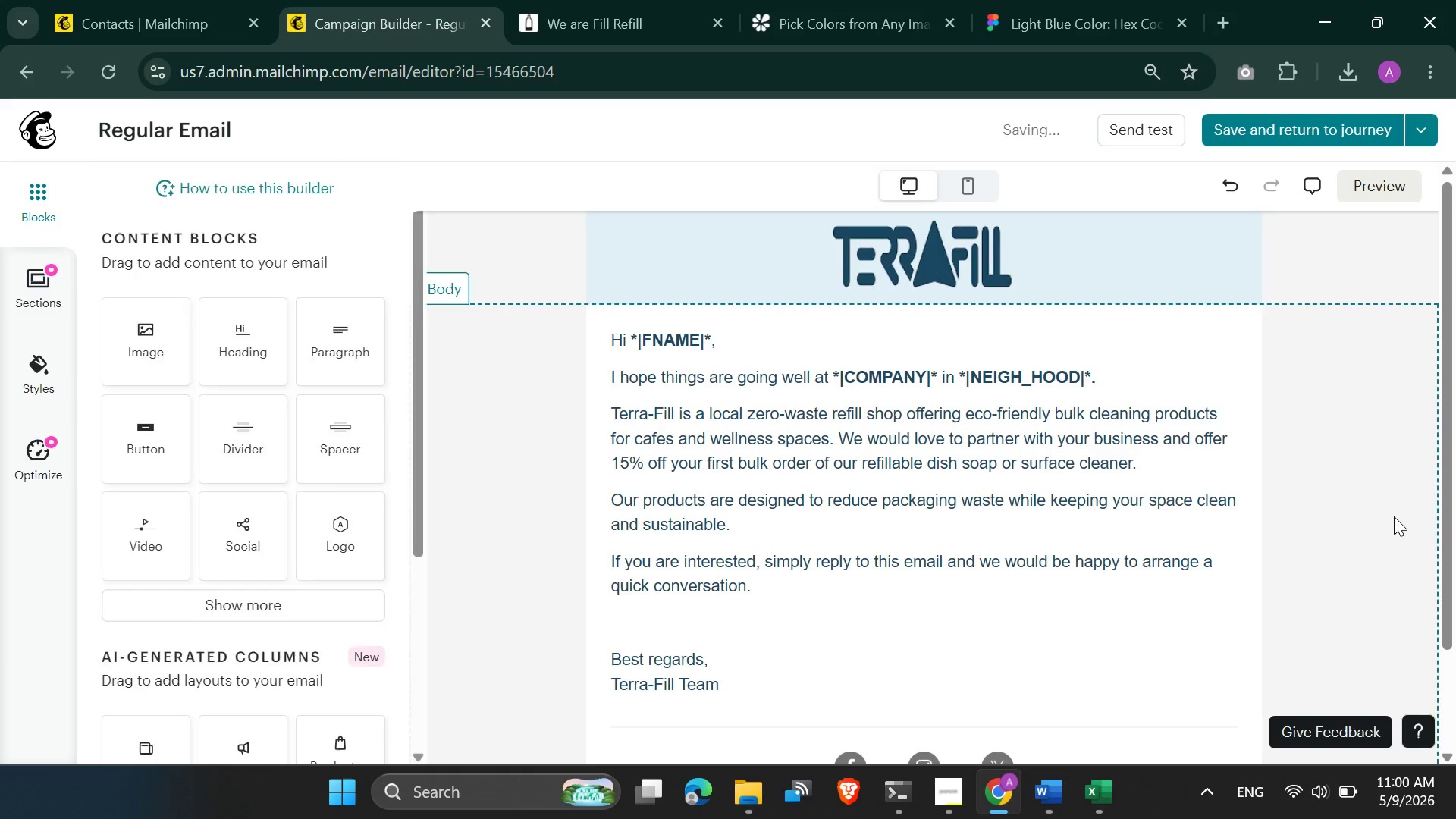 
scroll: coordinate [1394, 516], scroll_direction: up, amount: 2.0
 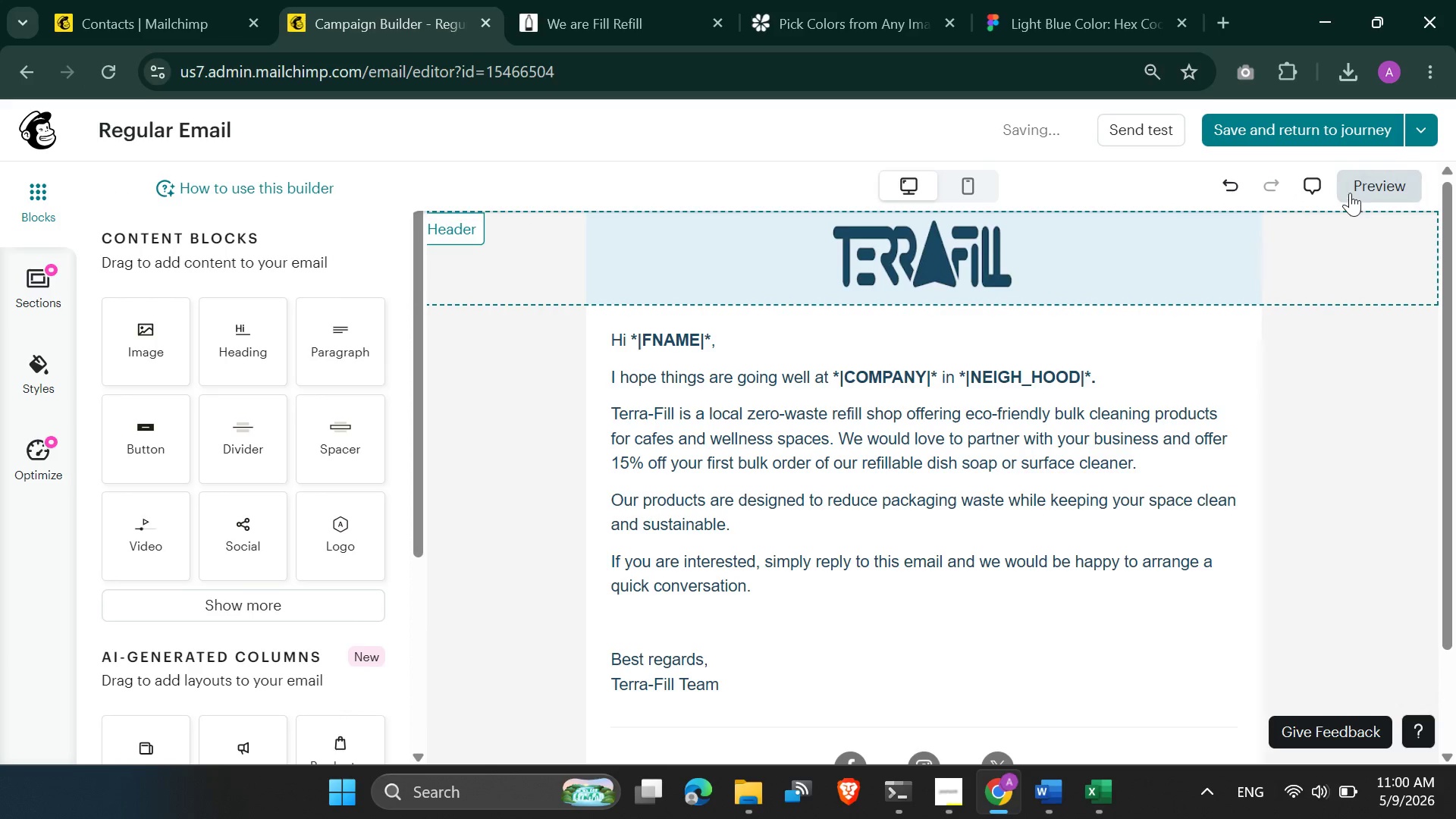 
left_click([1350, 193])
 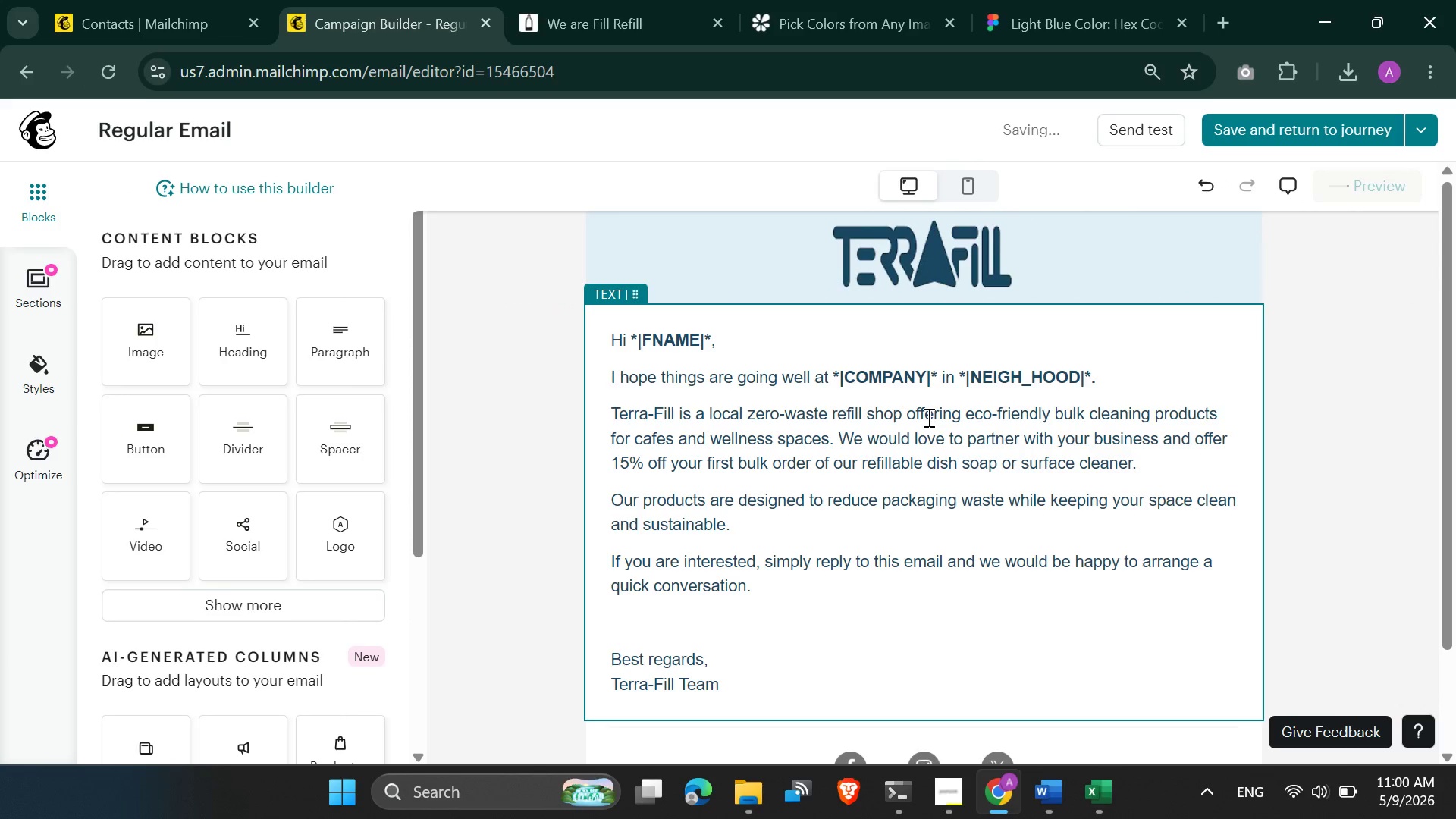 
wait(8.78)
 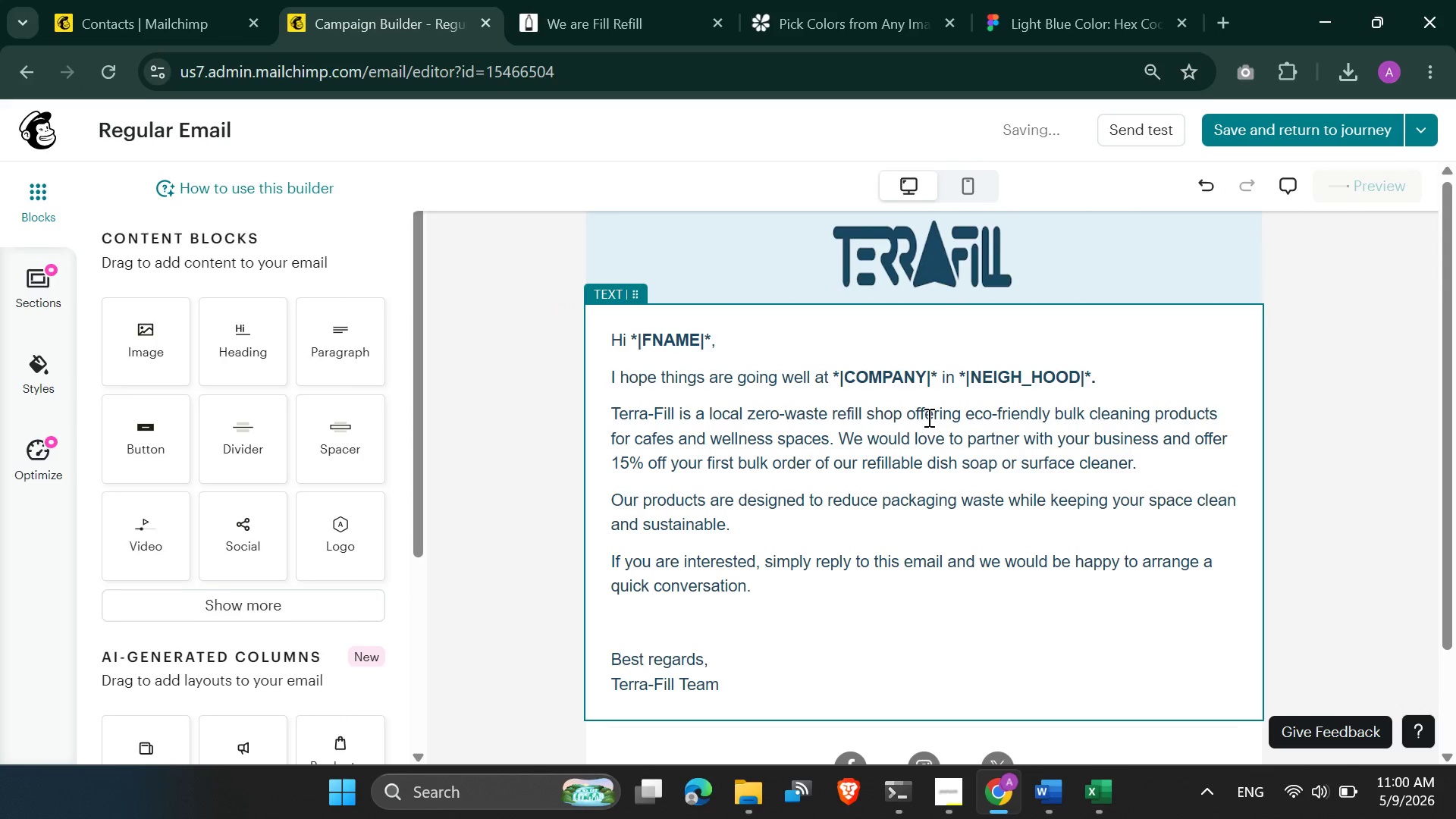 
scroll: coordinate [638, 442], scroll_direction: down, amount: 3.0
 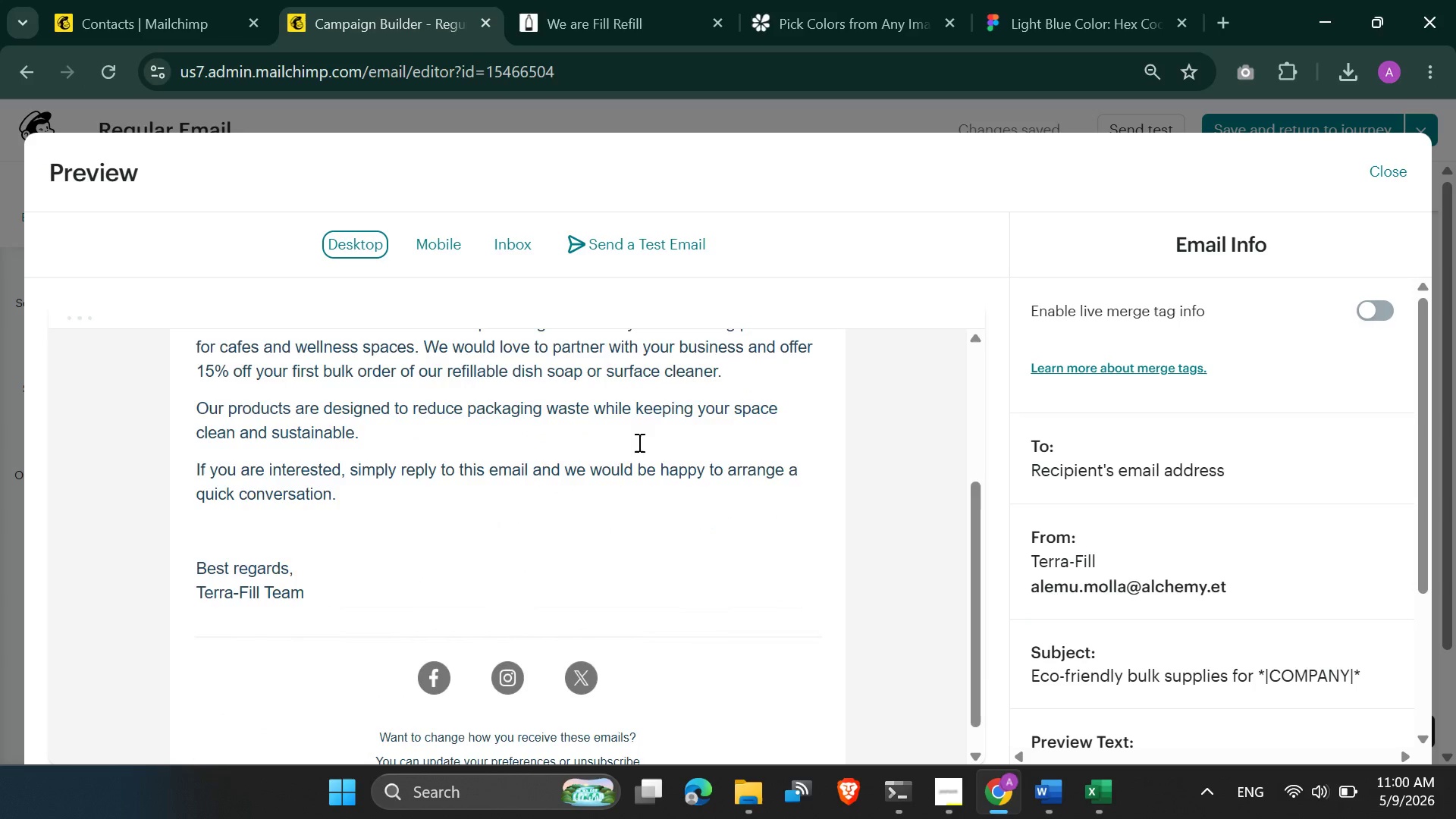 
scroll: coordinate [638, 442], scroll_direction: up, amount: 5.0
 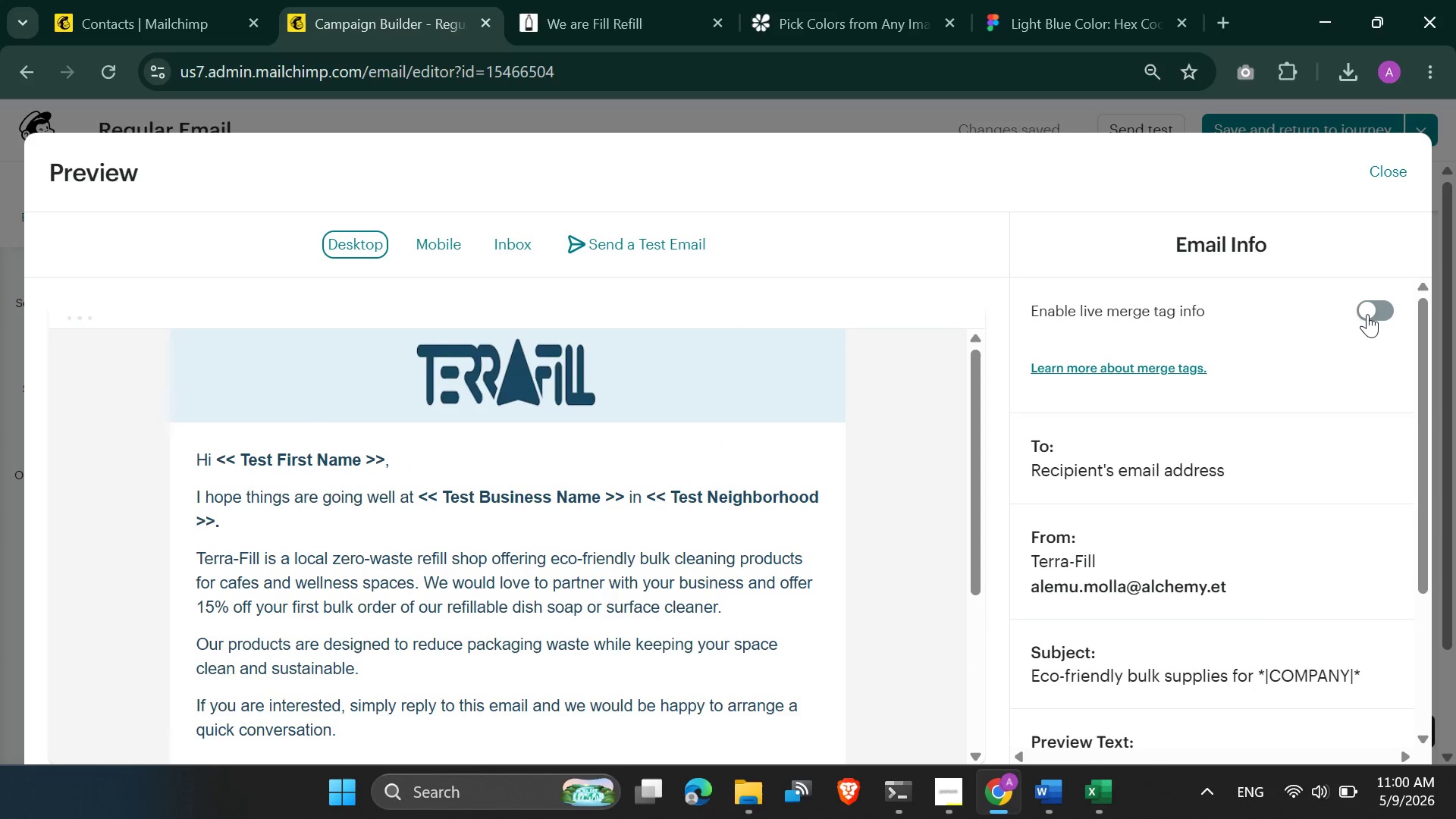 
left_click([1370, 314])
 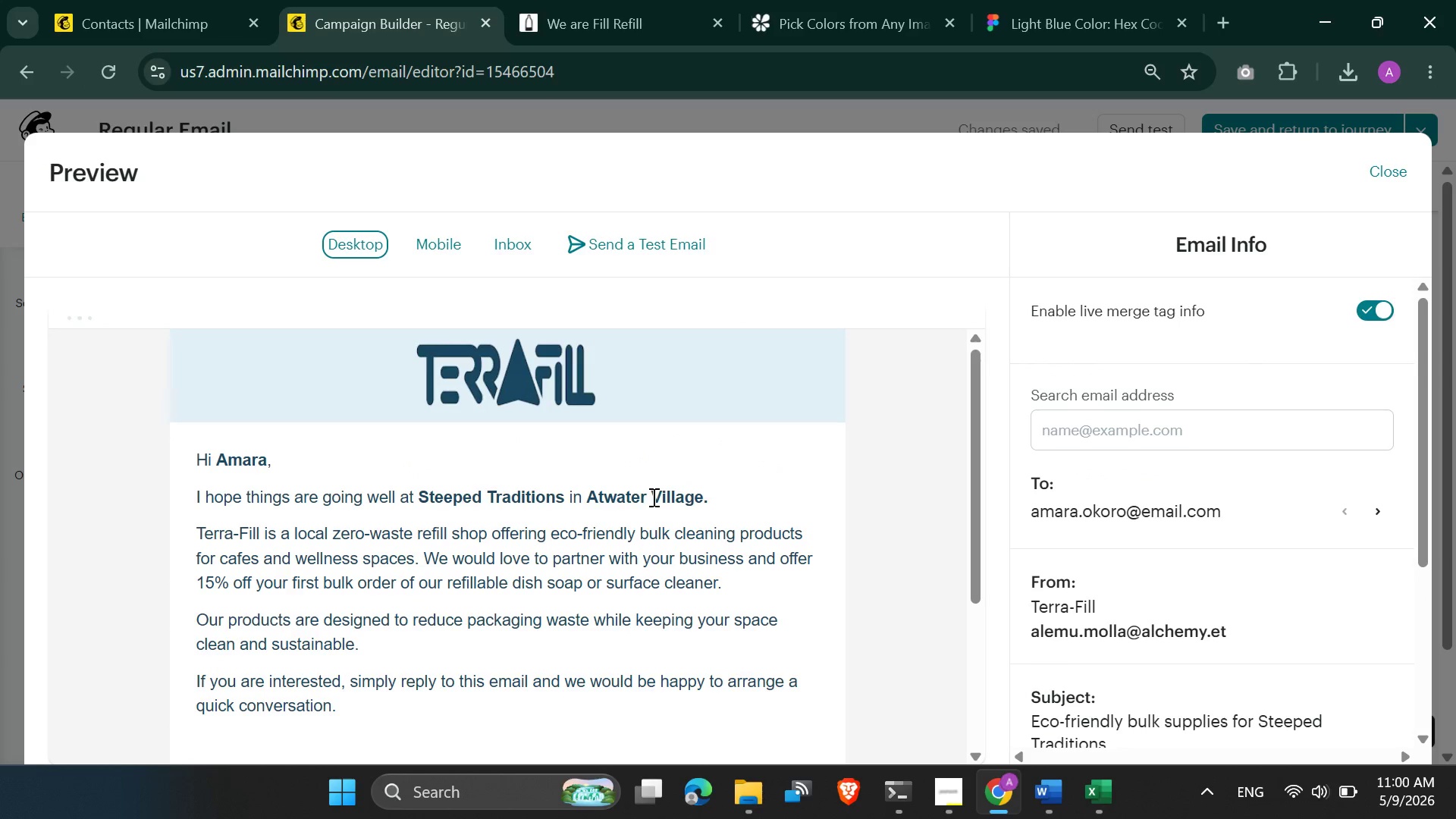 
scroll: coordinate [652, 497], scroll_direction: down, amount: 3.0
 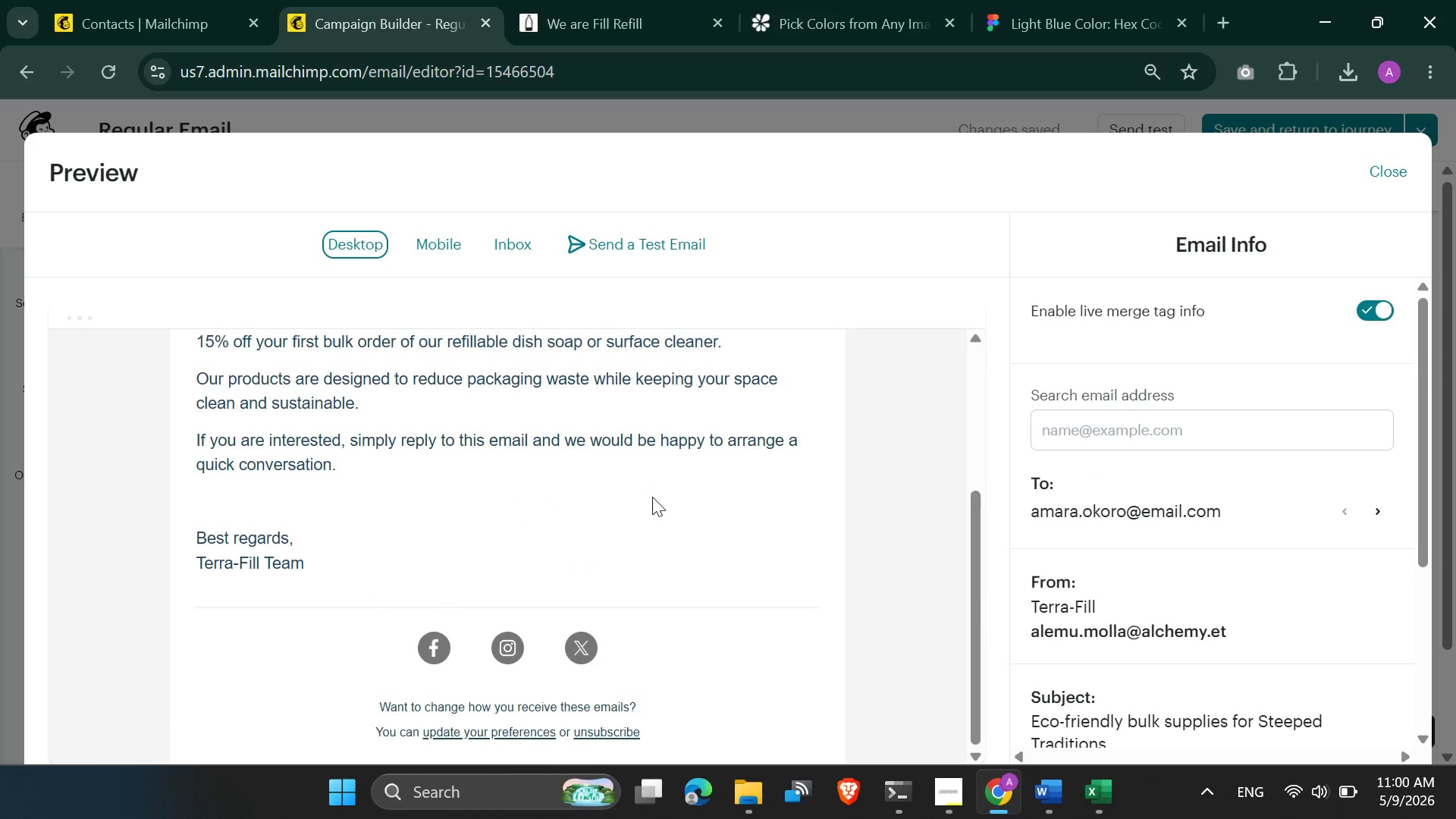 
scroll: coordinate [652, 497], scroll_direction: up, amount: 7.0
 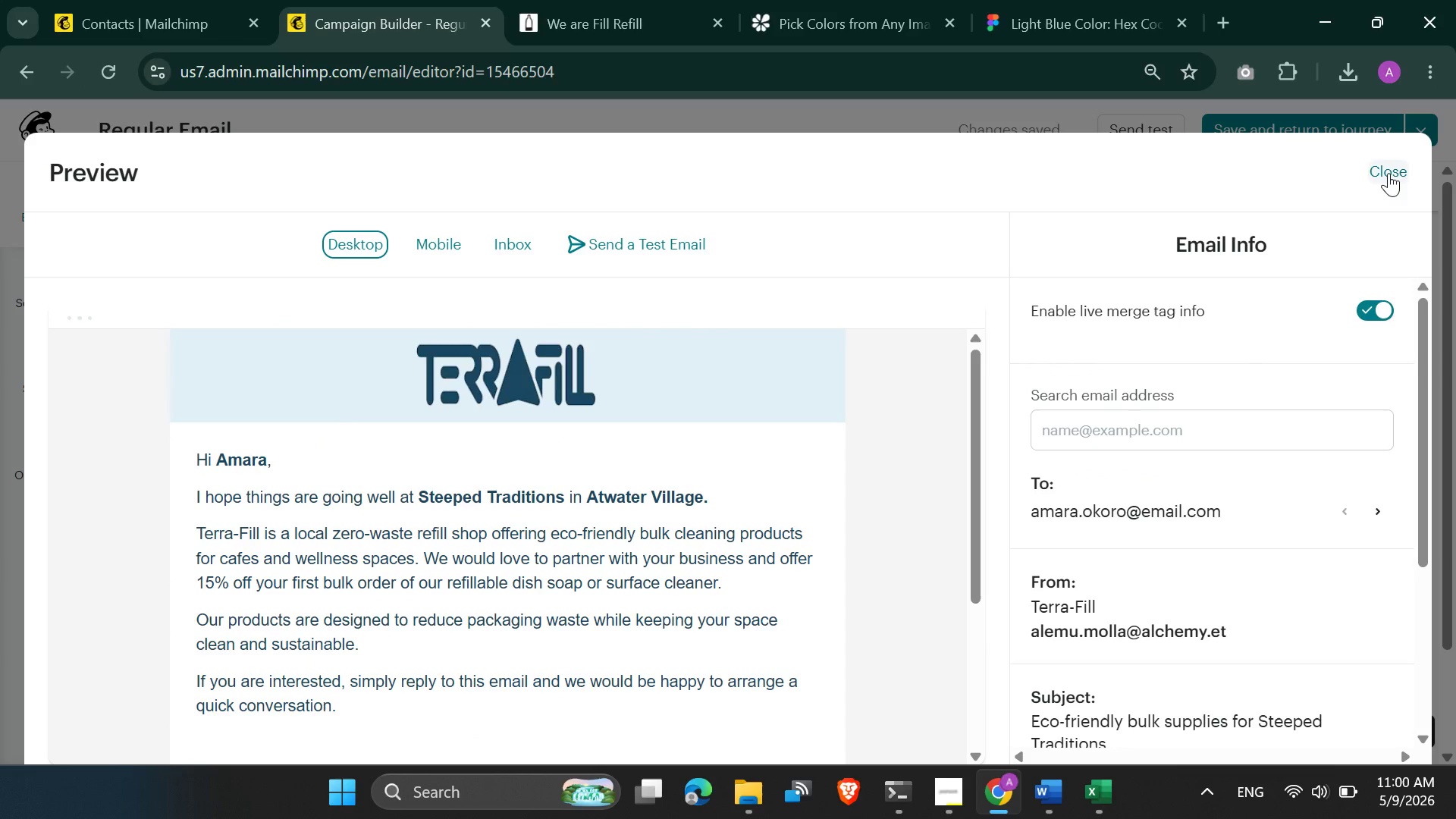 
left_click([1389, 173])
 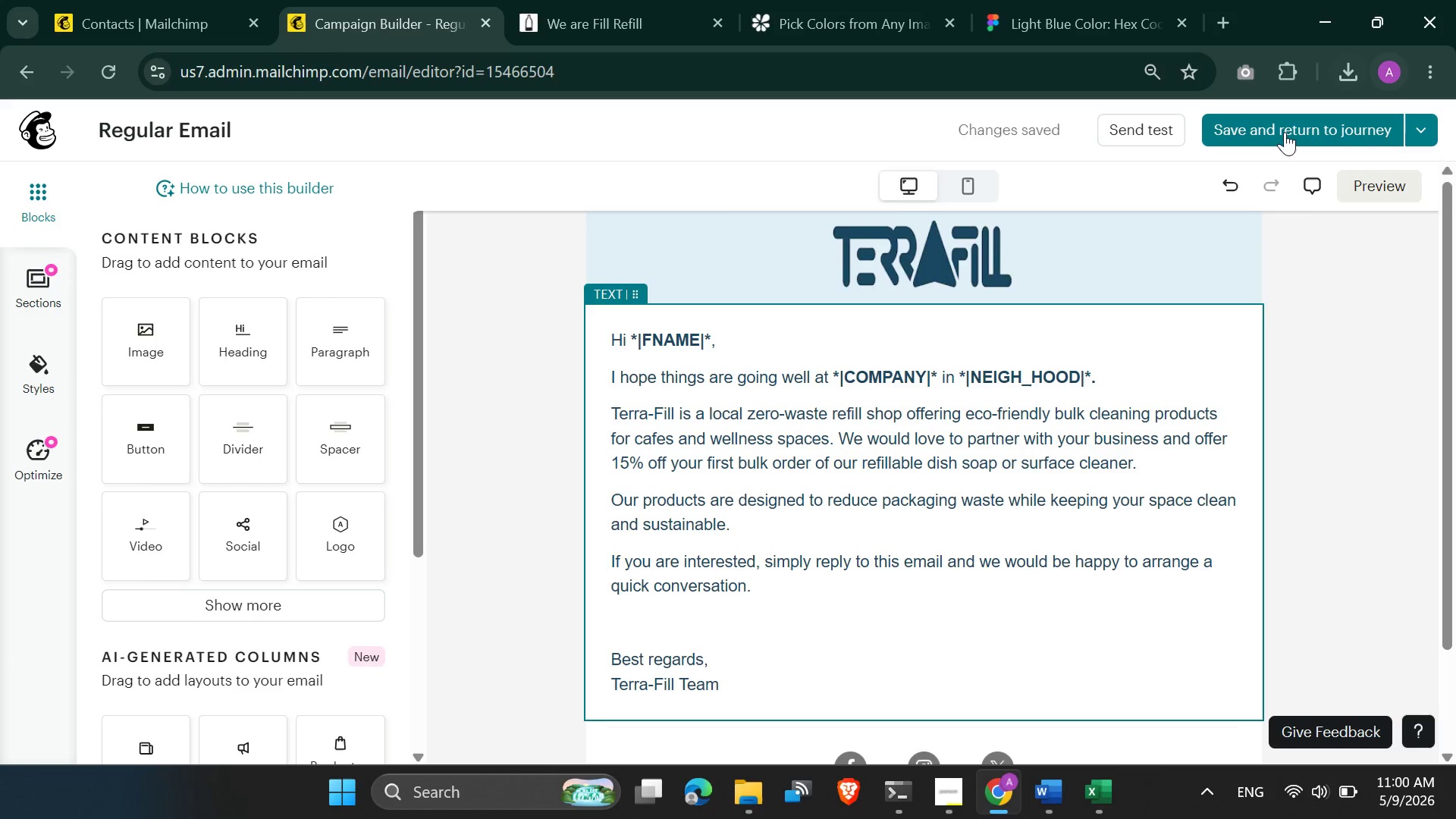 
left_click([1285, 132])
 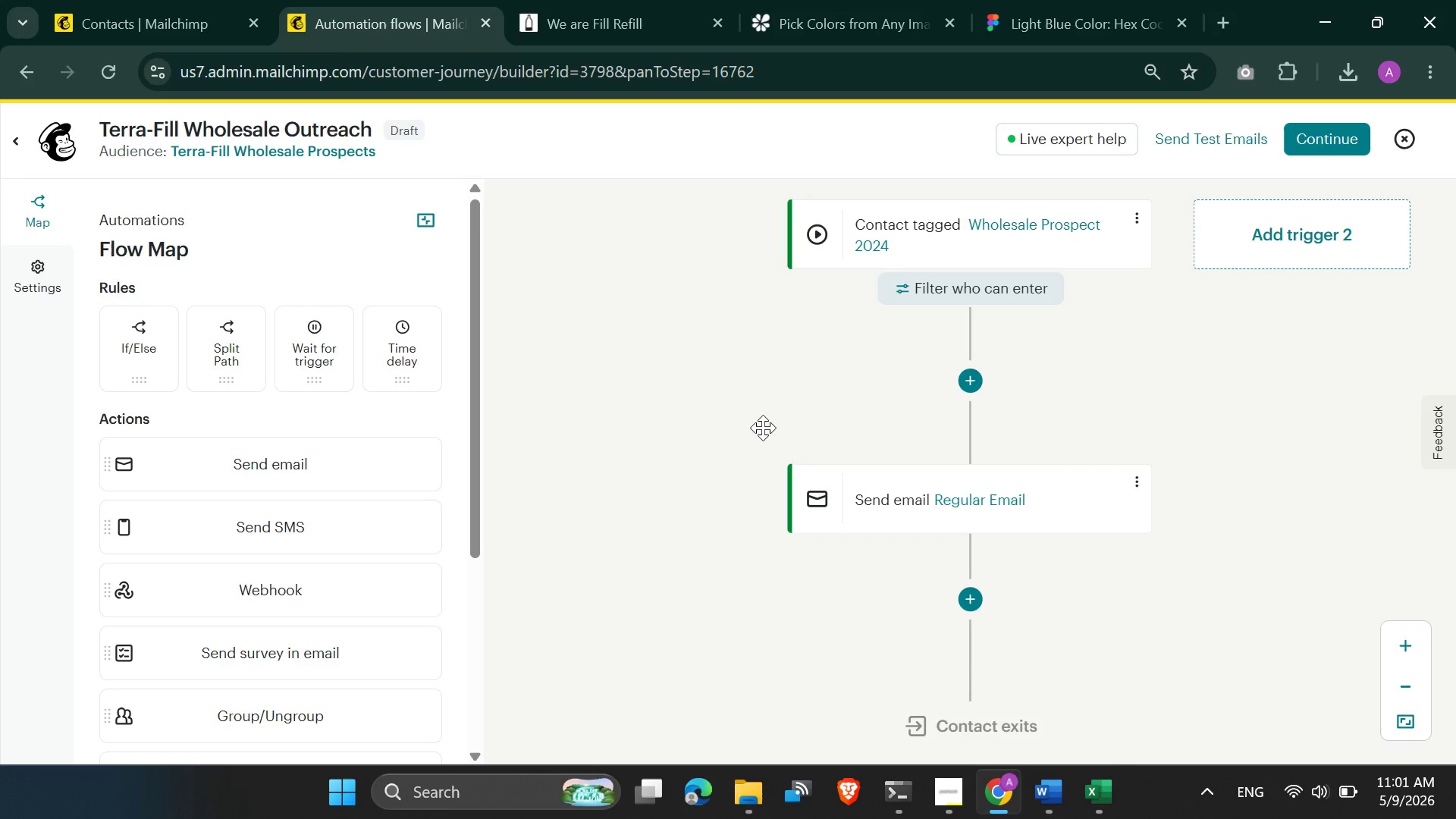 
wait(47.76)
 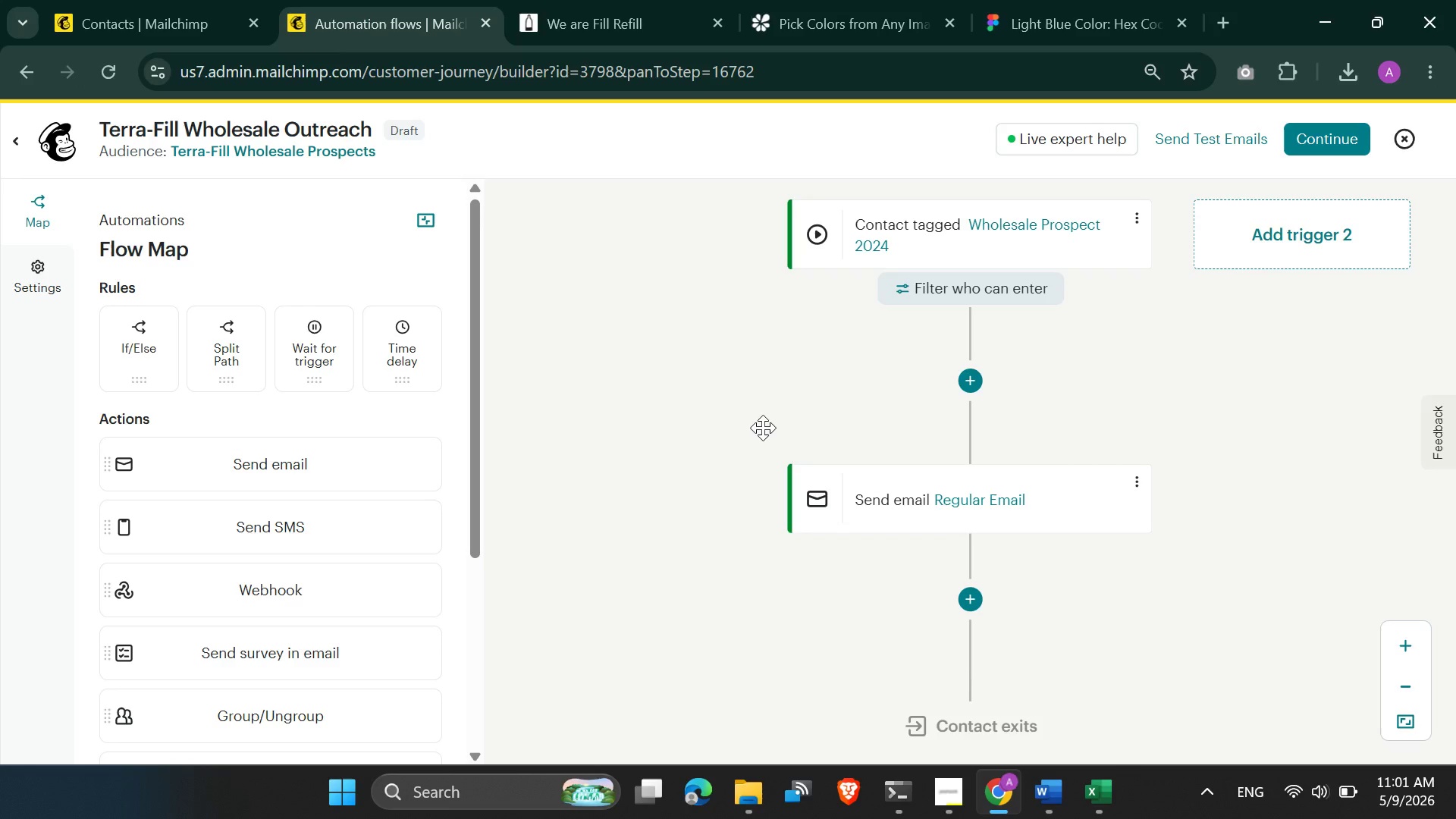 
scroll: coordinate [726, 401], scroll_direction: down, amount: 2.0
 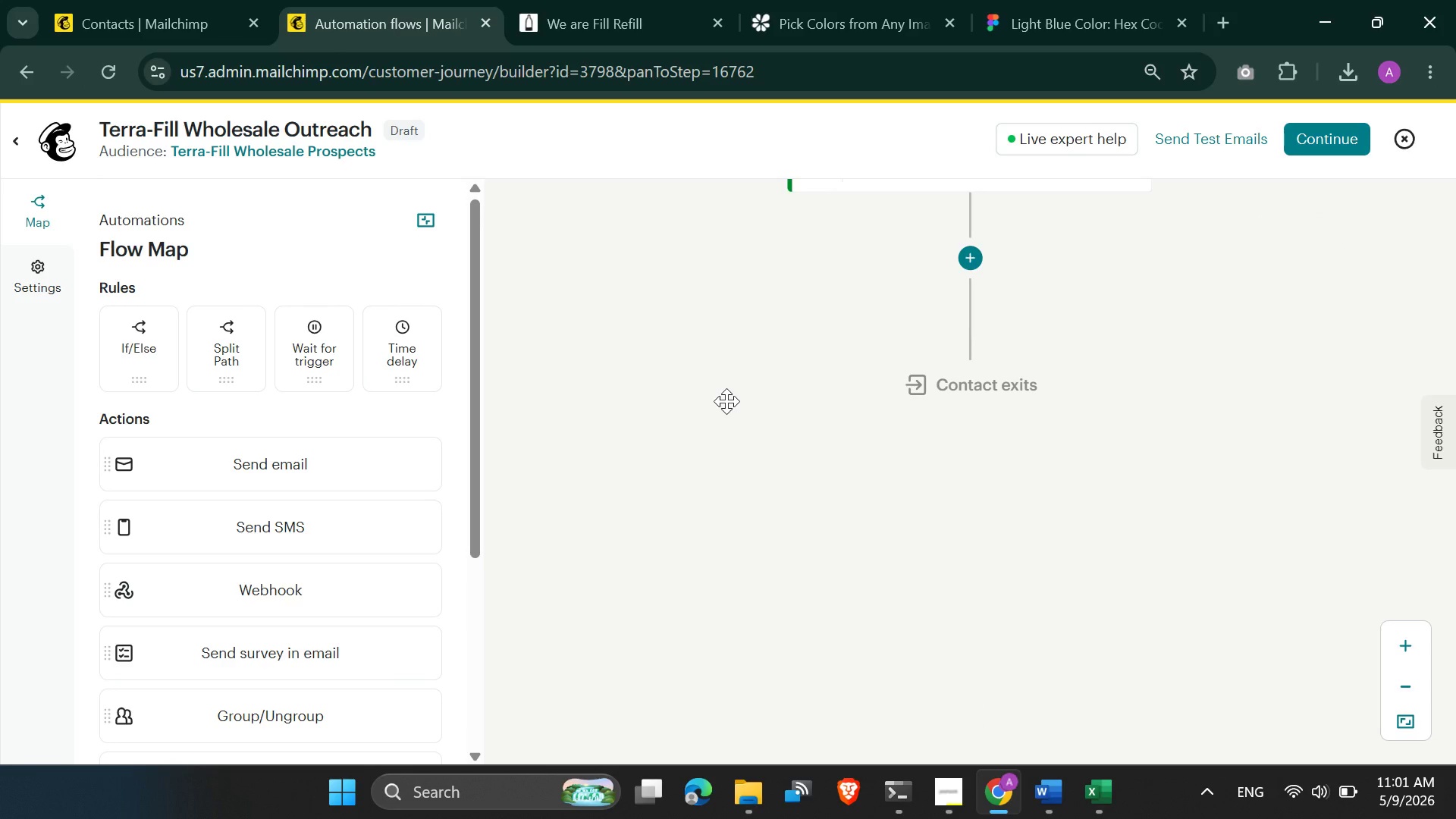 
left_click([726, 401])
 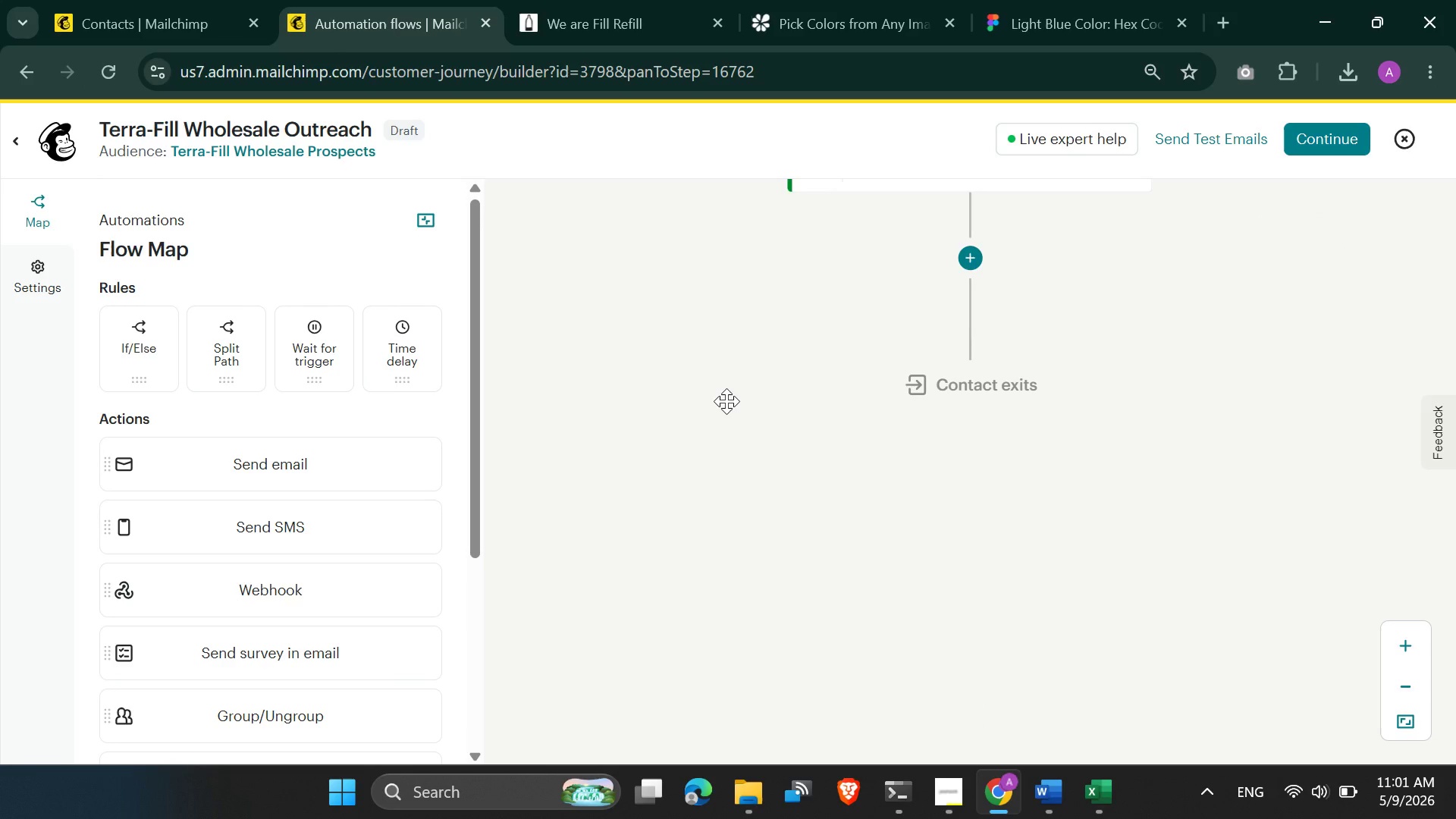 
wait(14.61)
 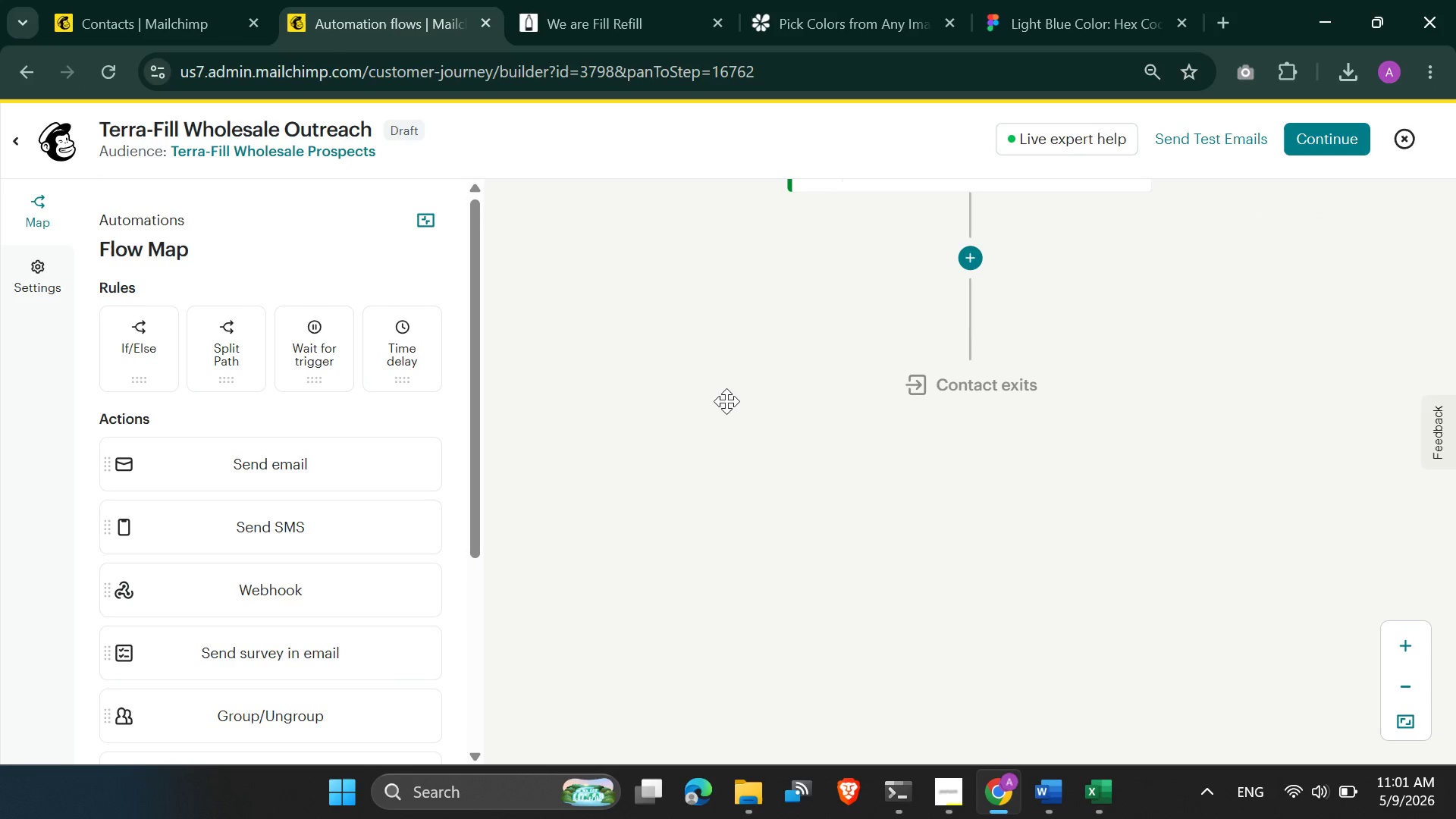 
scroll: coordinate [767, 496], scroll_direction: up, amount: 3.0
 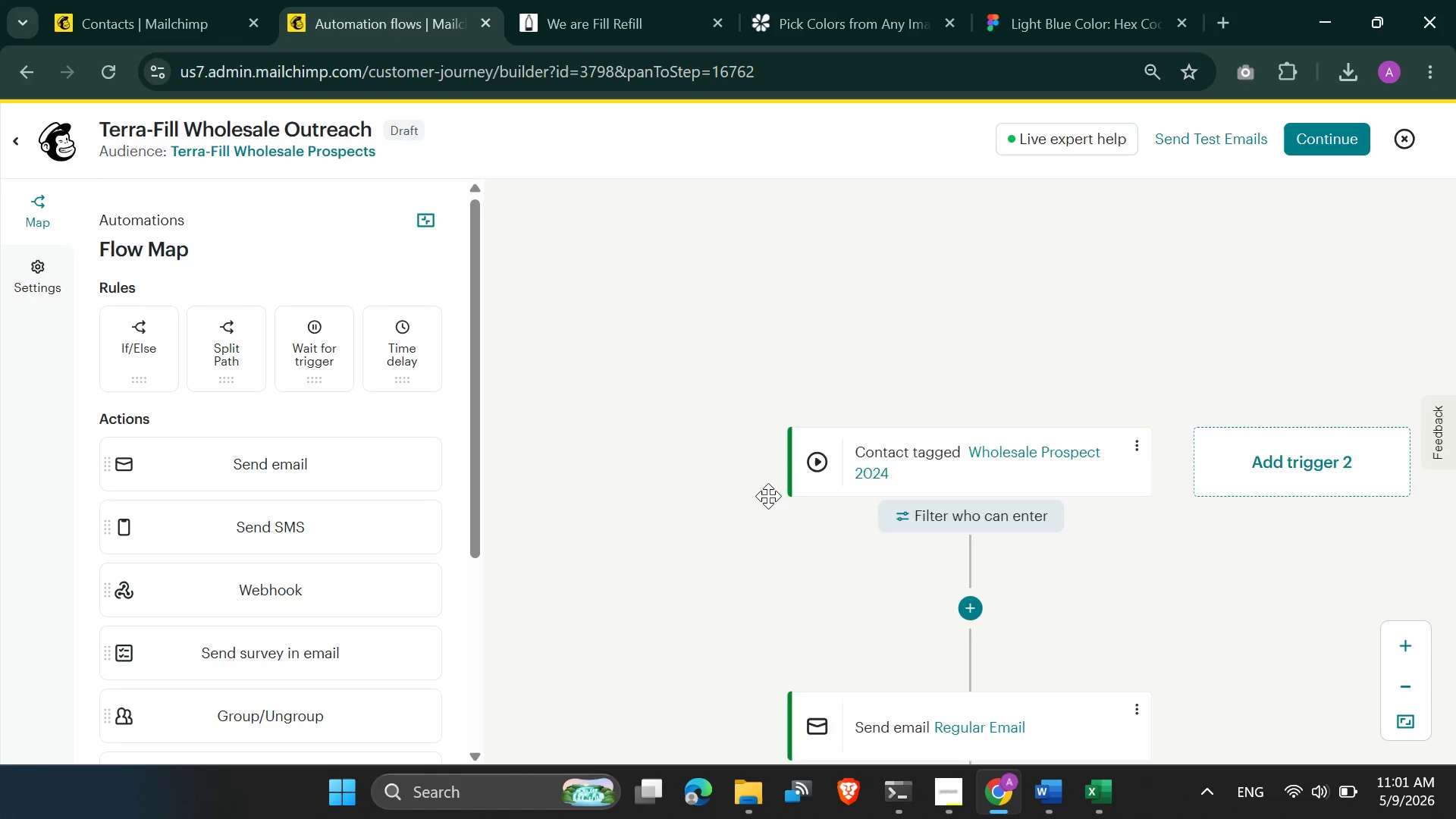 
scroll: coordinate [792, 460], scroll_direction: none, amount: 0.0
 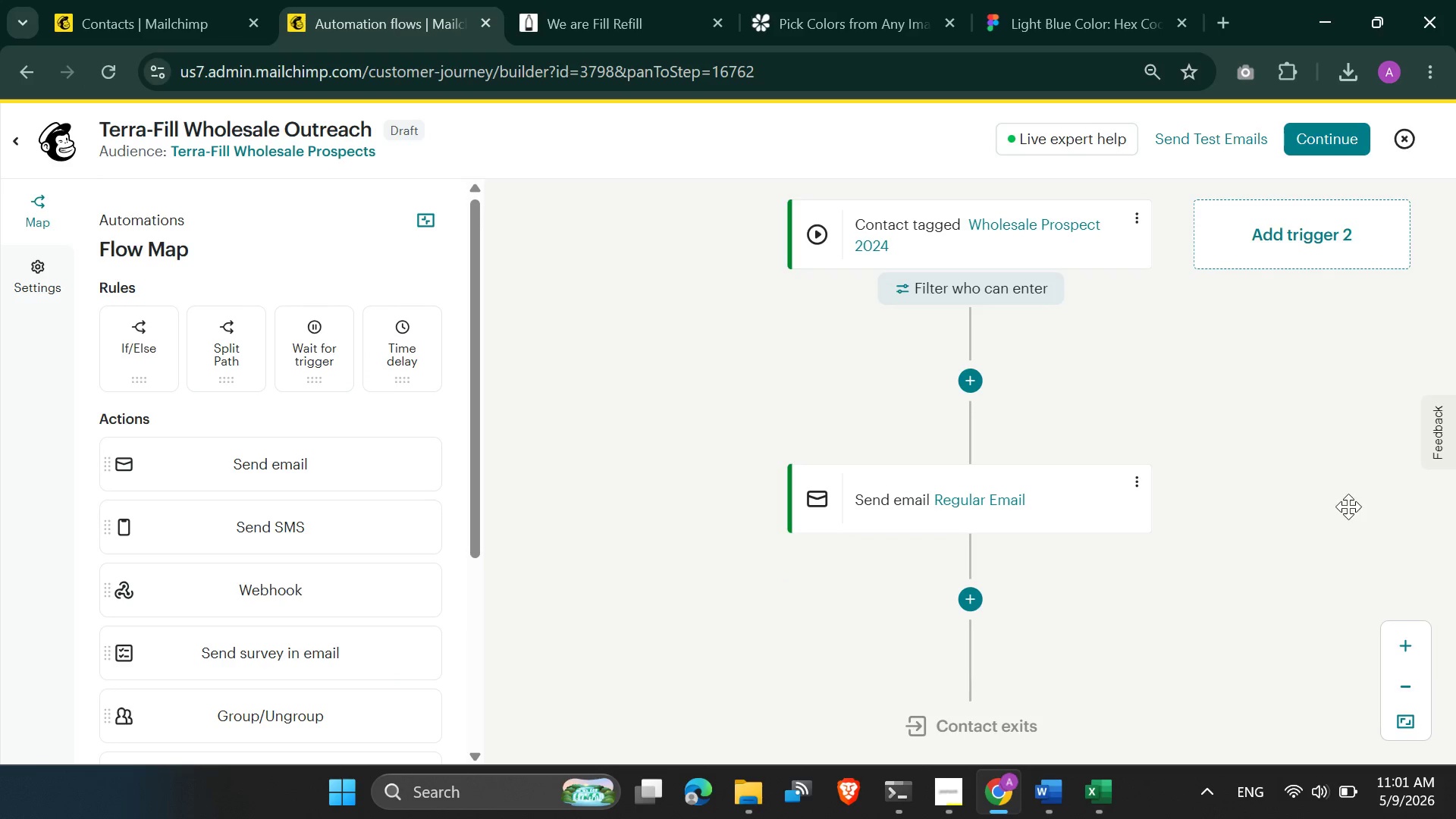 
left_click_drag(start_coordinate=[1338, 505], to_coordinate=[1286, 482])
 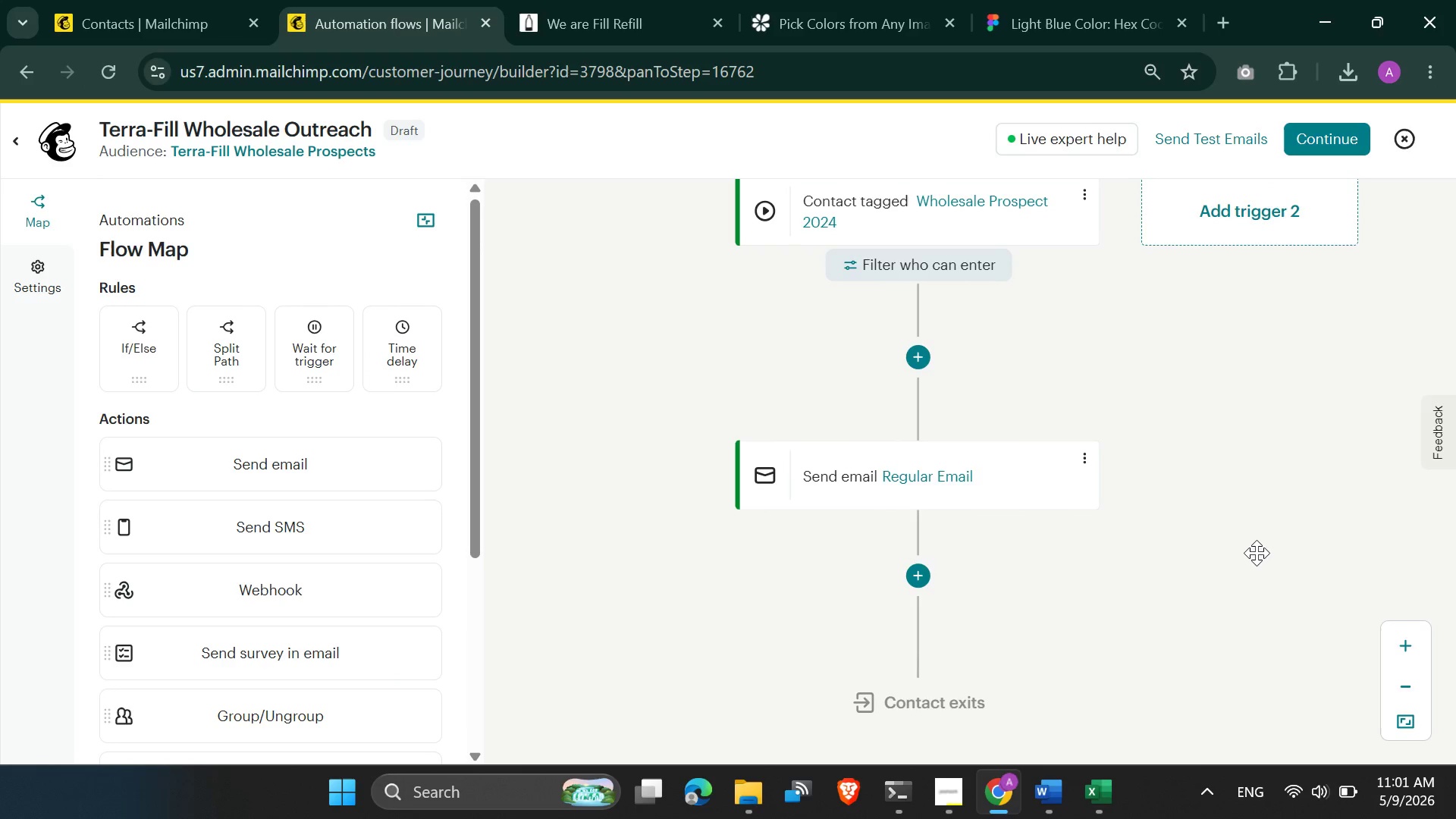 
left_click_drag(start_coordinate=[1258, 553], to_coordinate=[1259, 579])
 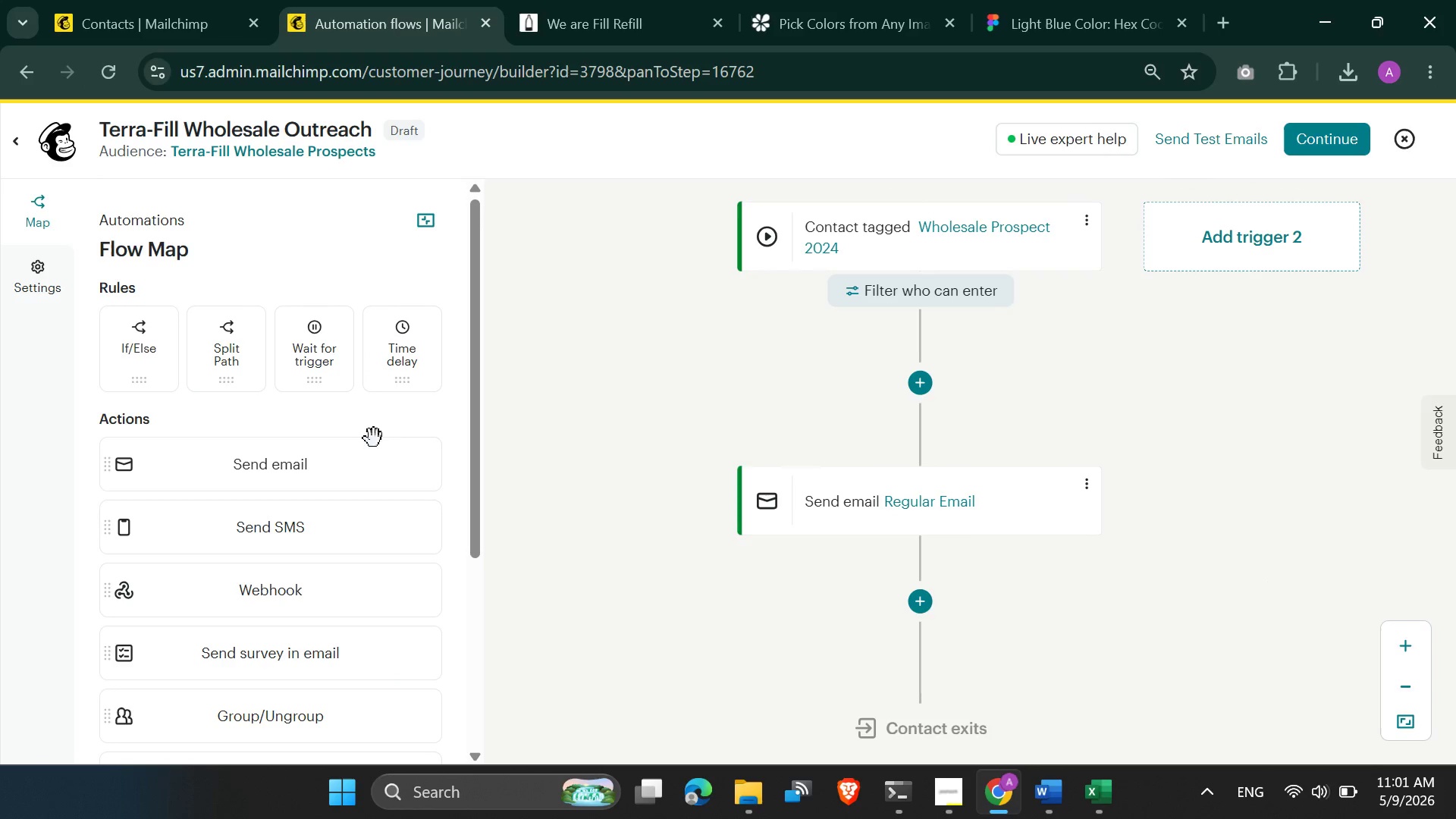 
scroll: coordinate [244, 437], scroll_direction: up, amount: 2.0
 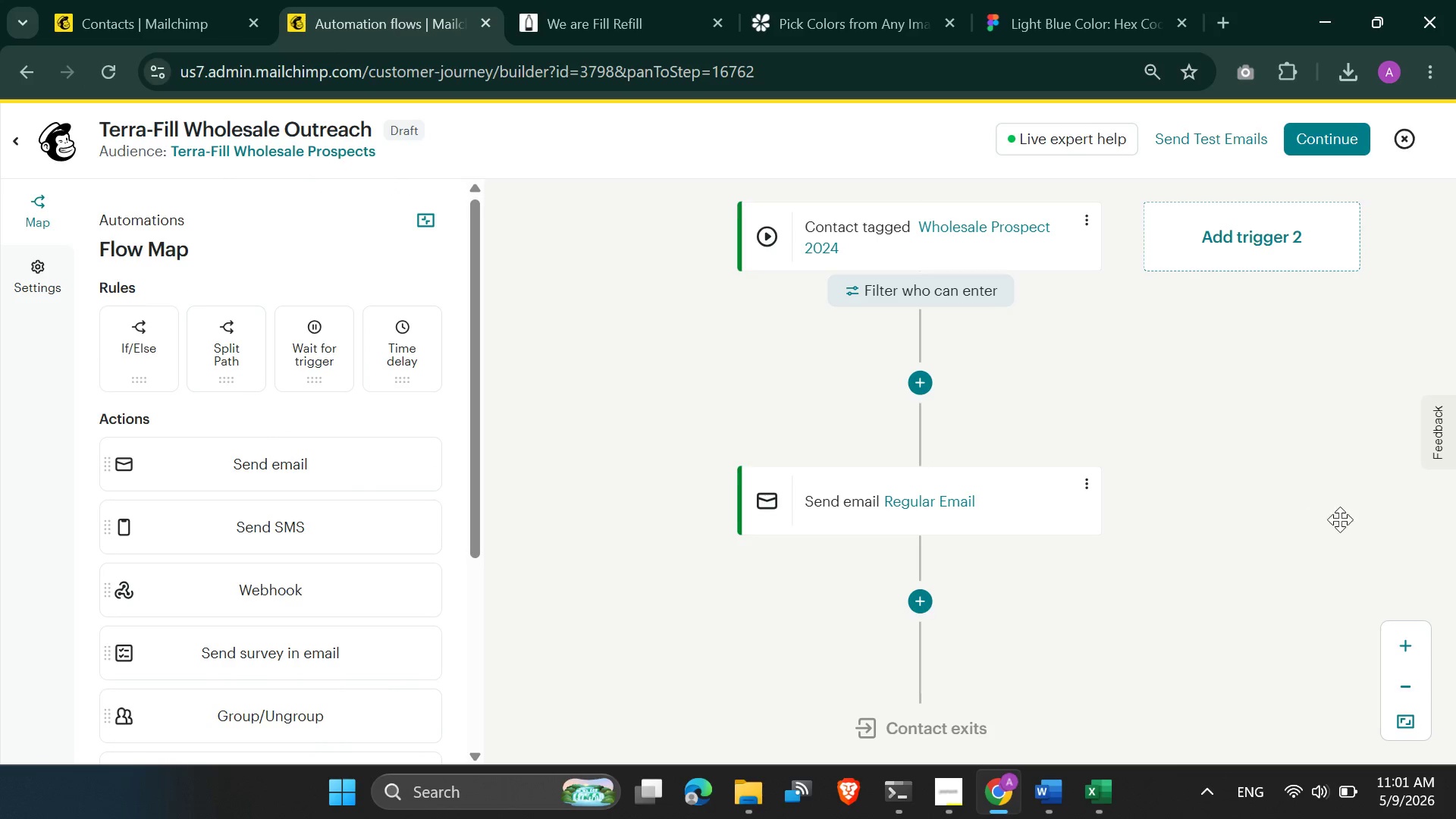 
left_click_drag(start_coordinate=[1363, 510], to_coordinate=[1351, 498])
 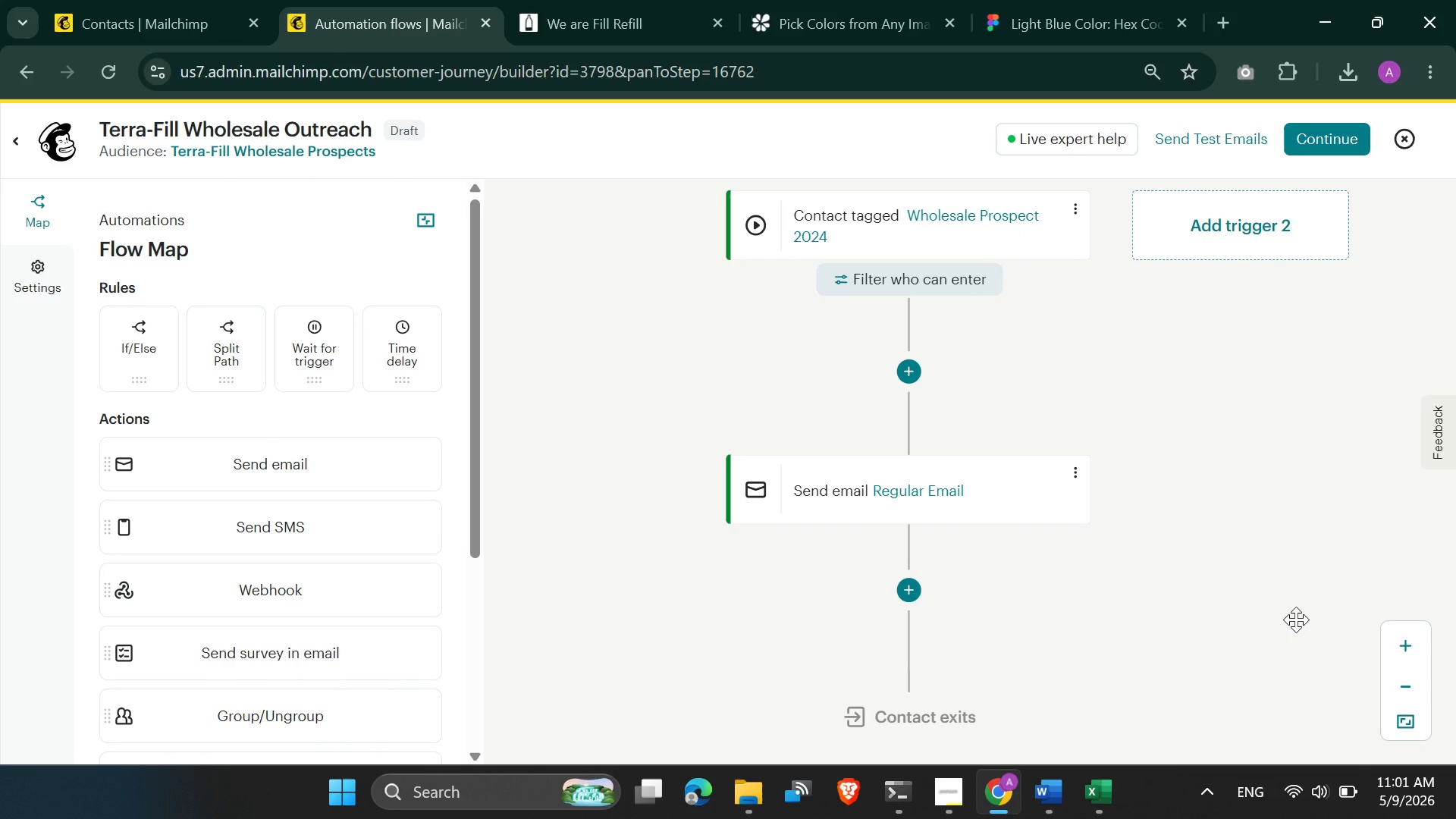 
left_click_drag(start_coordinate=[1296, 620], to_coordinate=[1293, 604])
 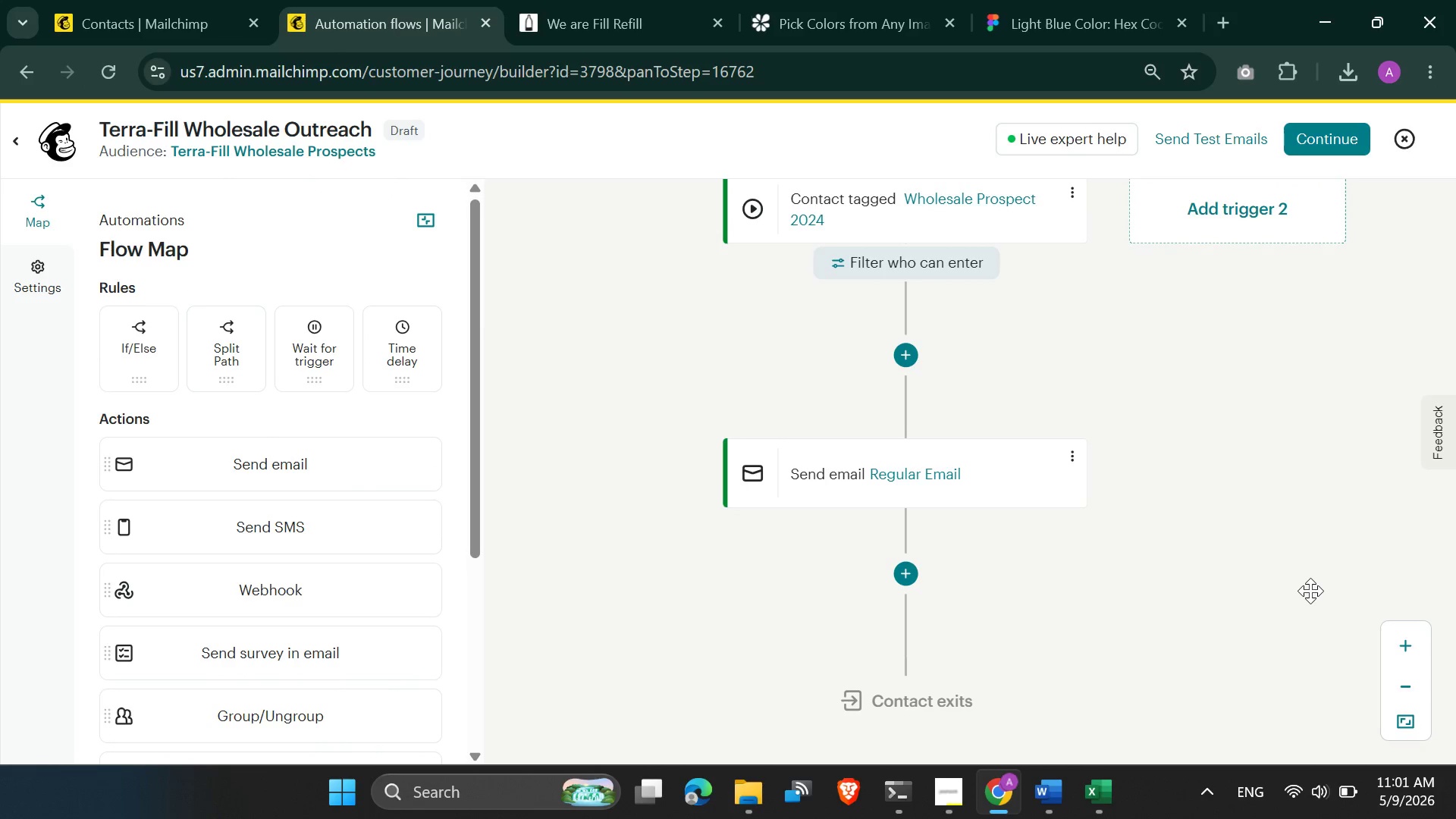 
left_click_drag(start_coordinate=[1312, 588], to_coordinate=[1308, 602])
 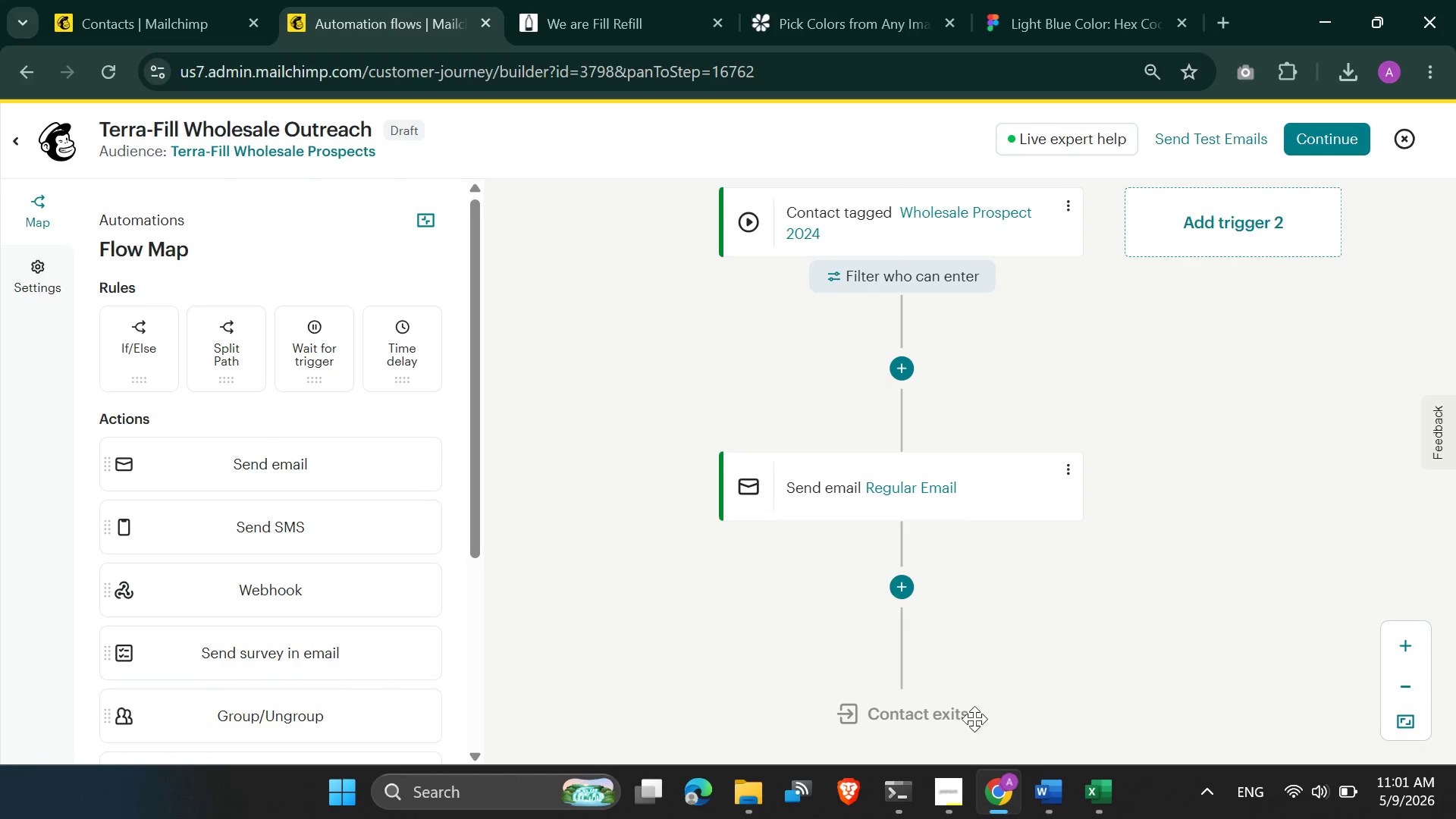 
left_click([948, 799])